 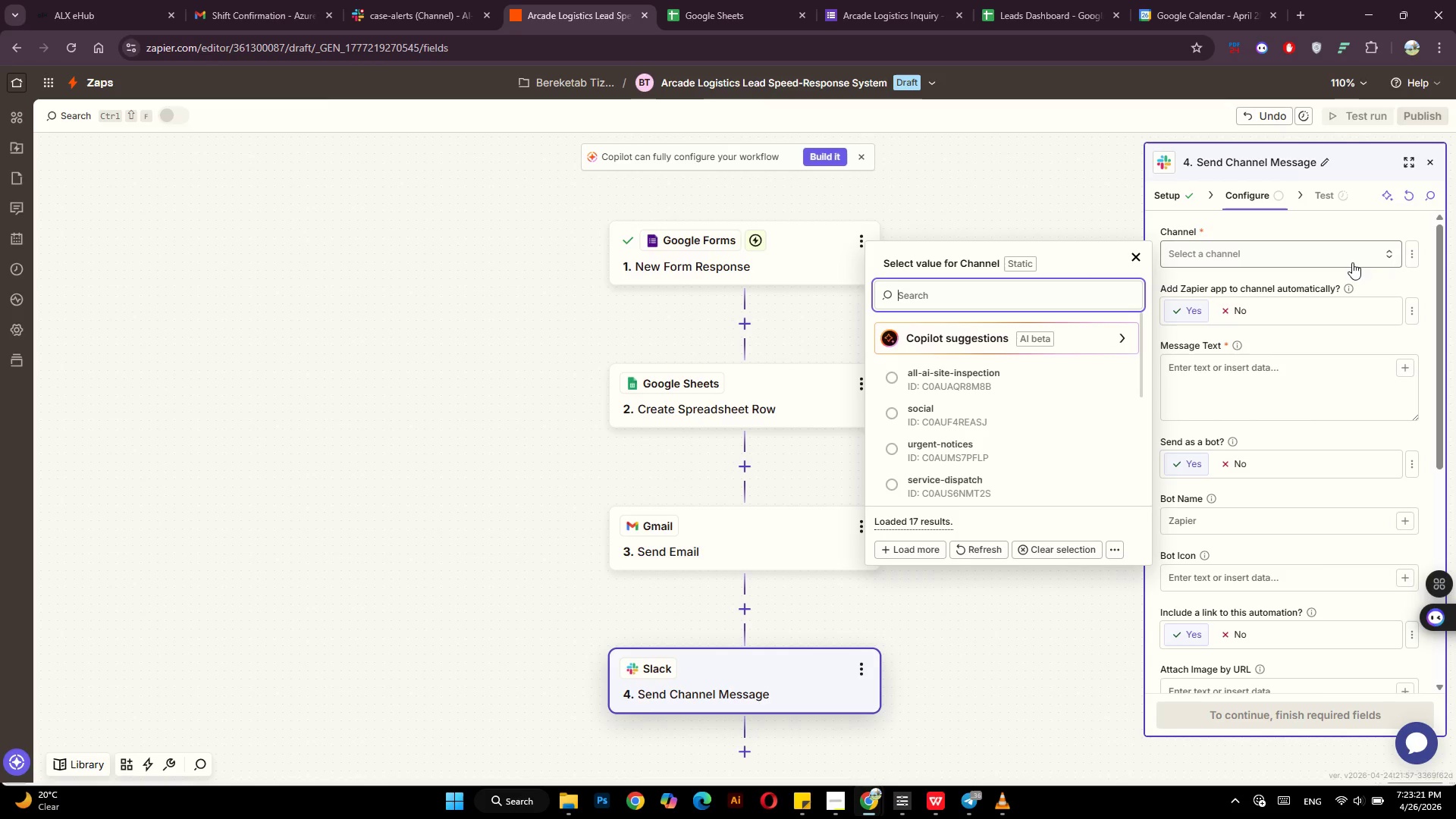 
left_click([1352, 262])
 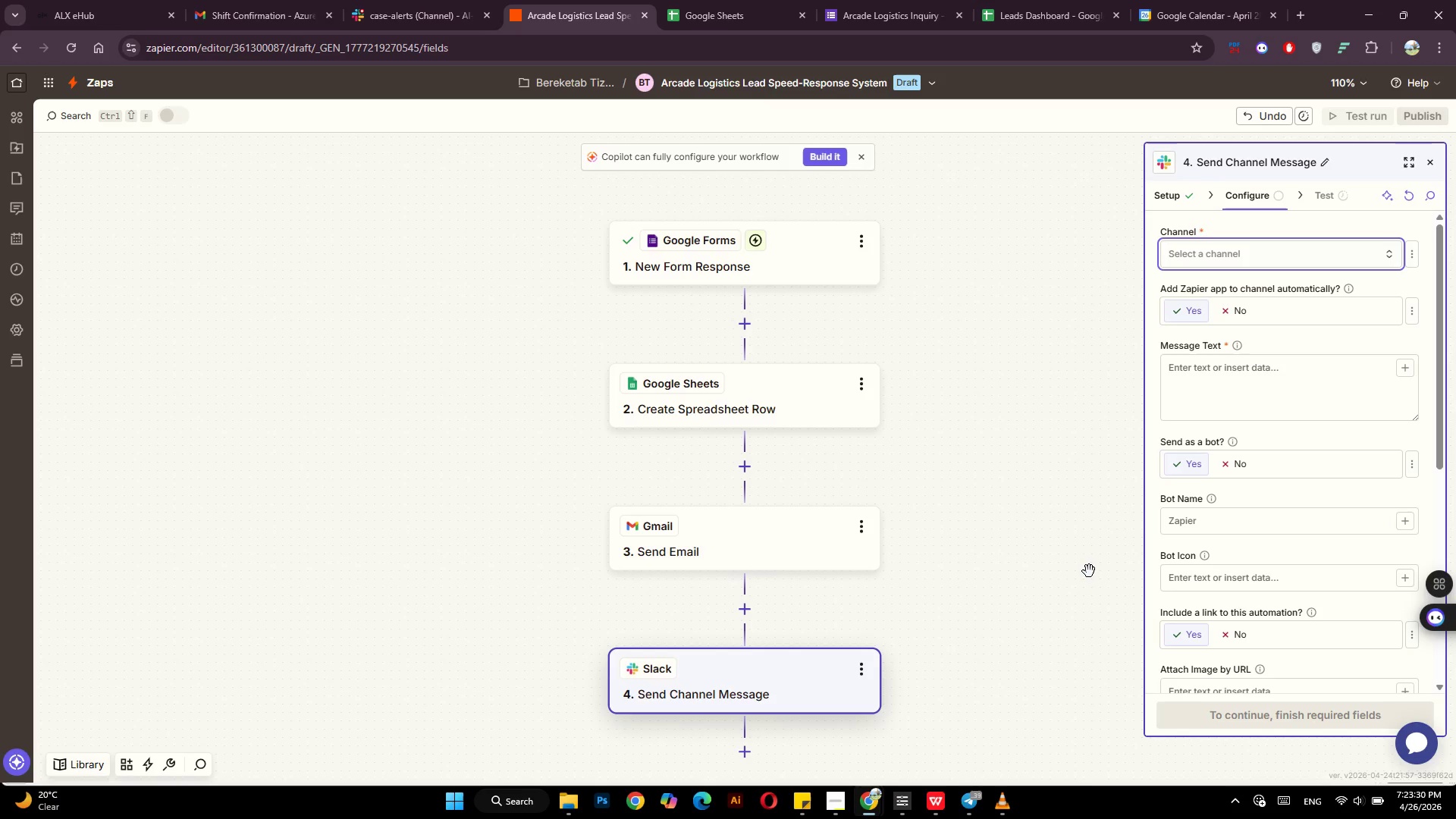 
wait(12.7)
 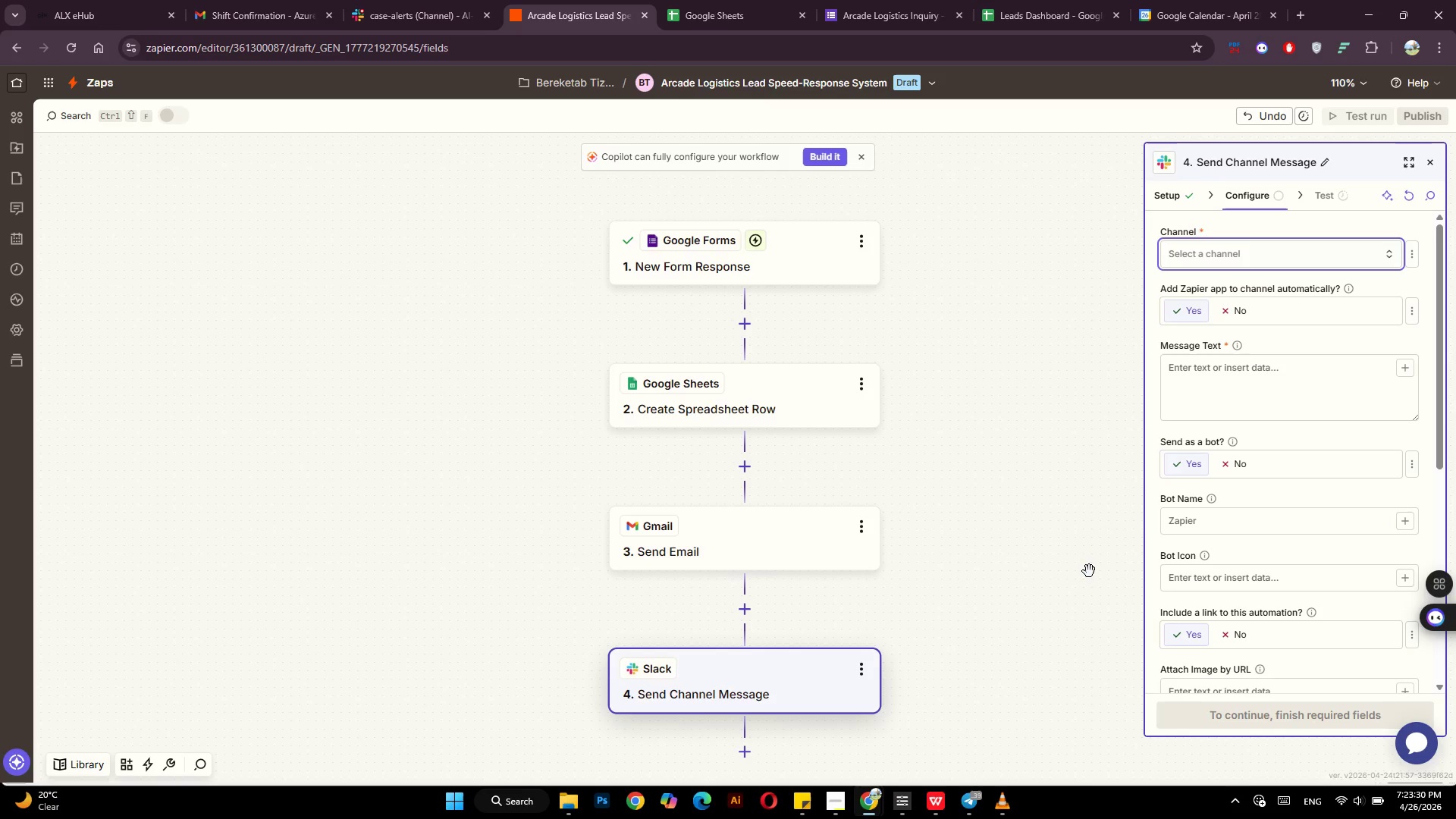 
left_click([457, 0])
 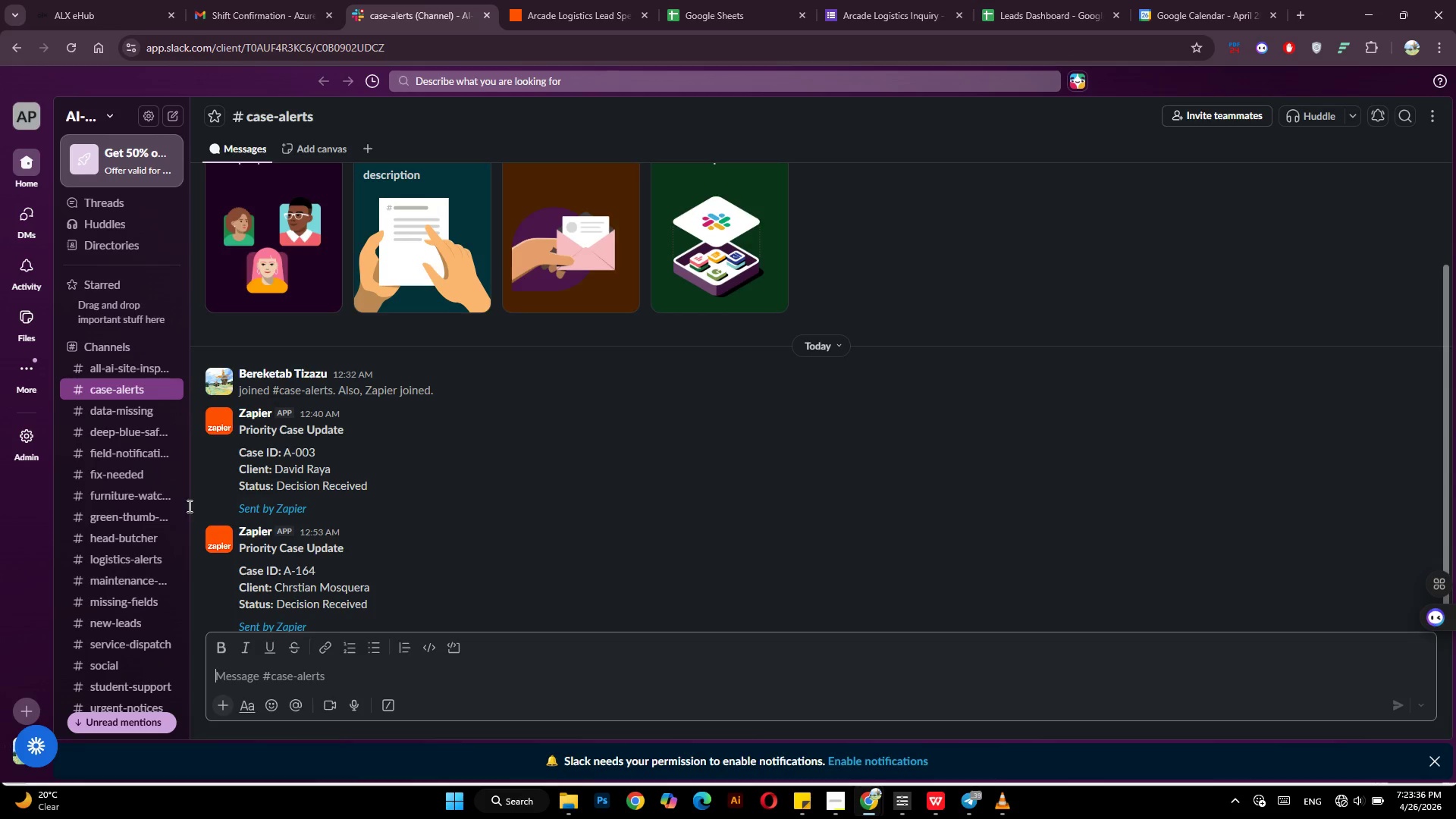 
scroll: coordinate [154, 567], scroll_direction: down, amount: 3.0
 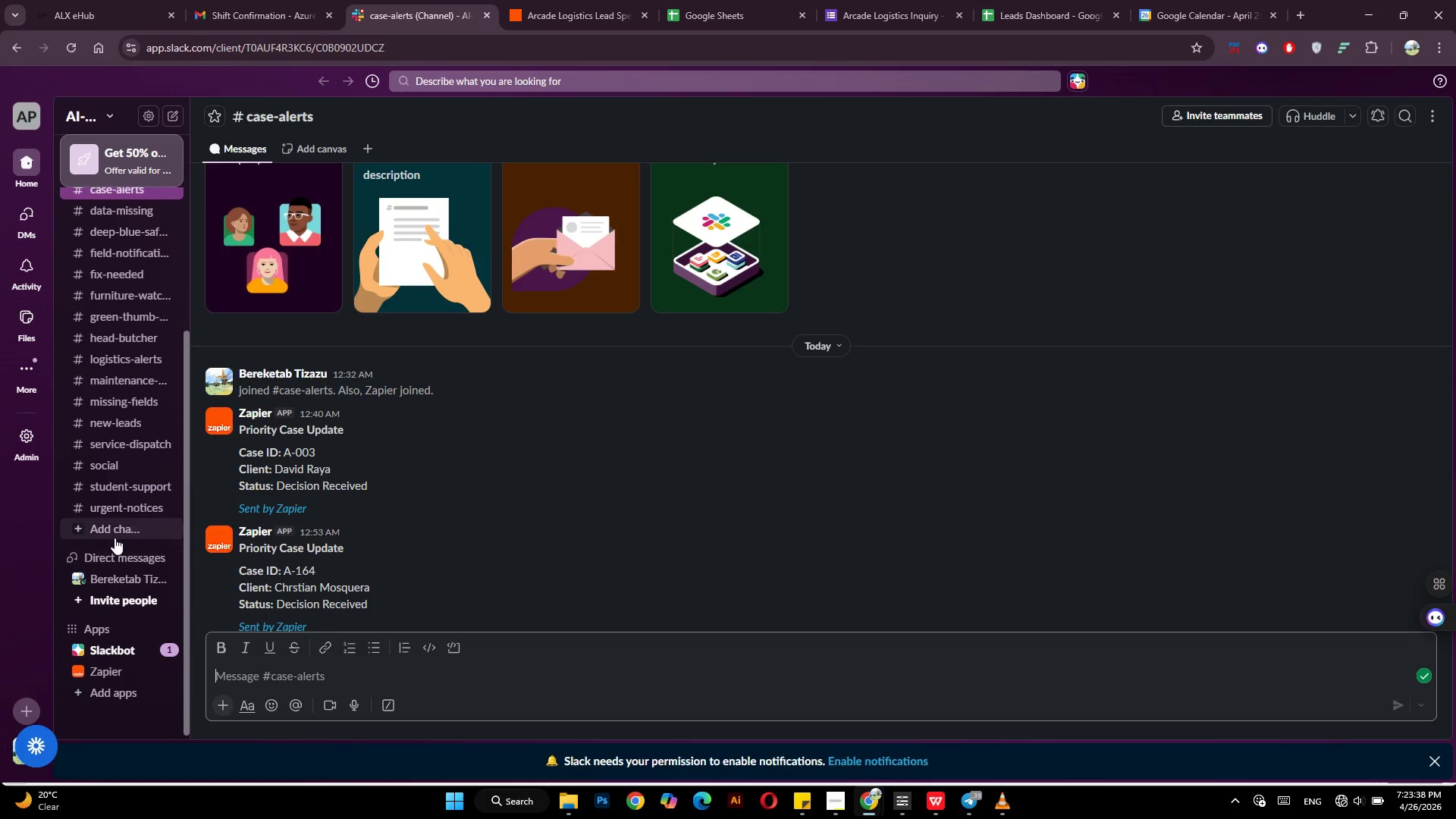 
left_click([115, 534])
 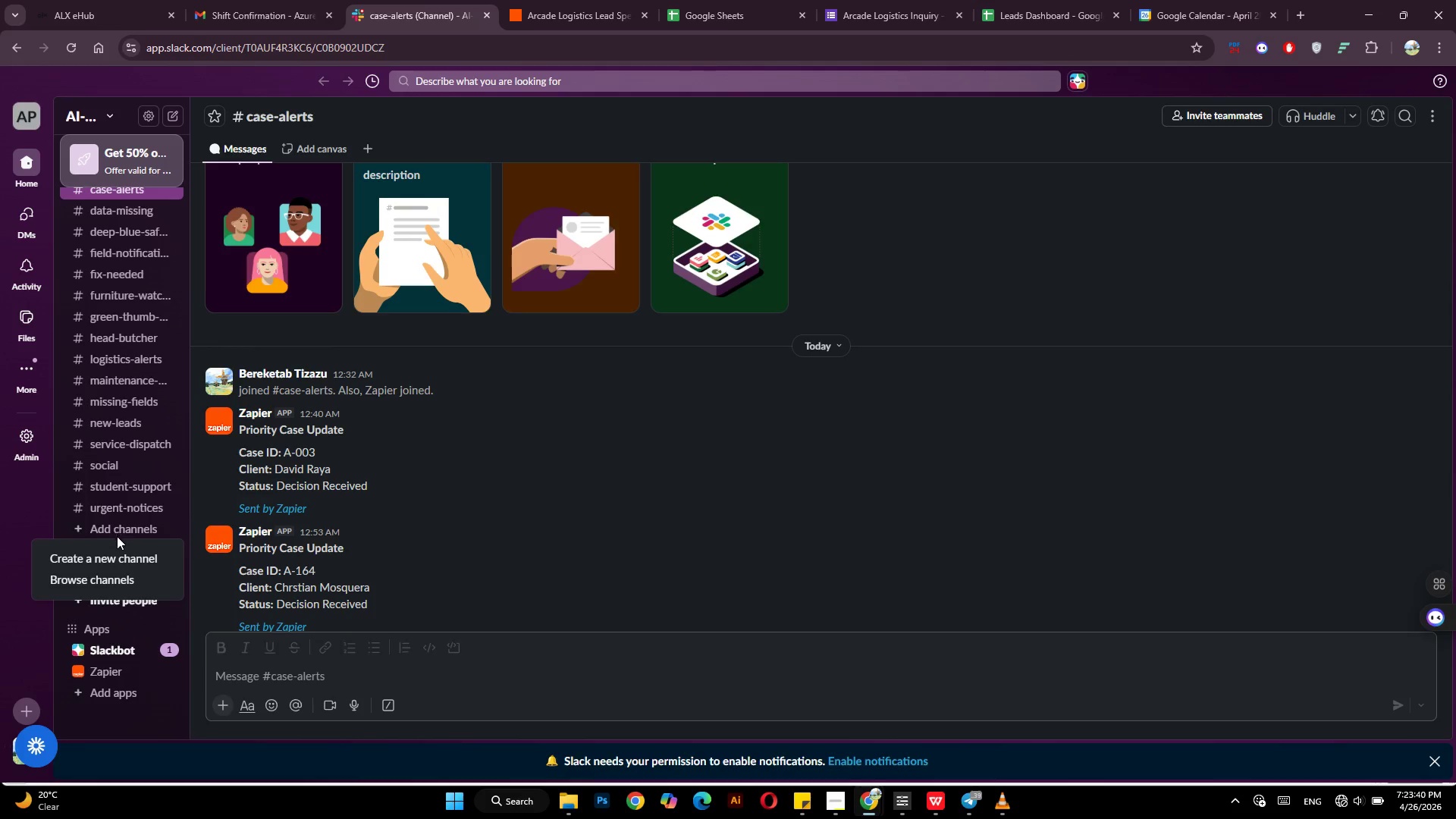 
left_click([115, 557])
 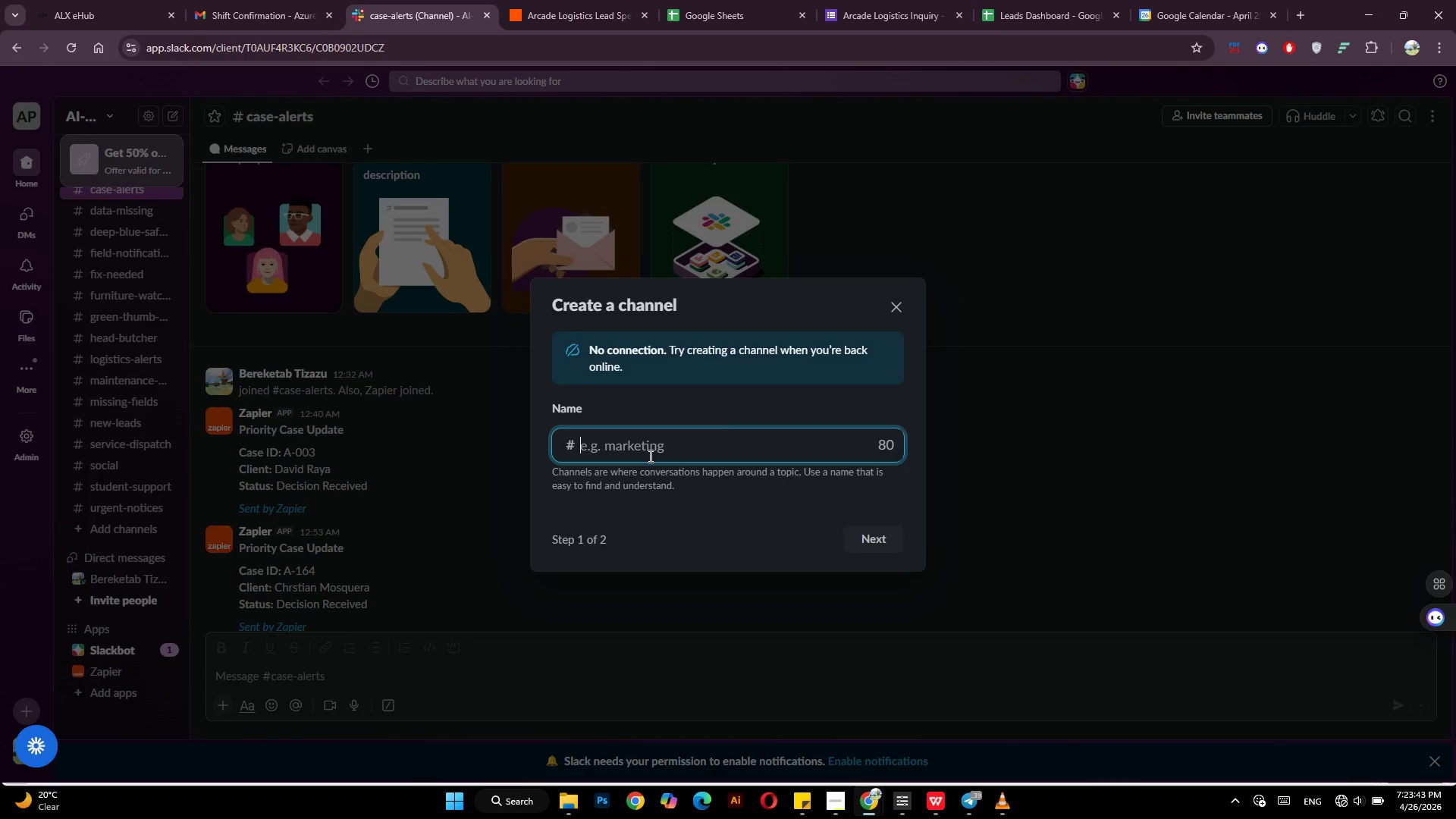 
type(dispatch-alerts)
 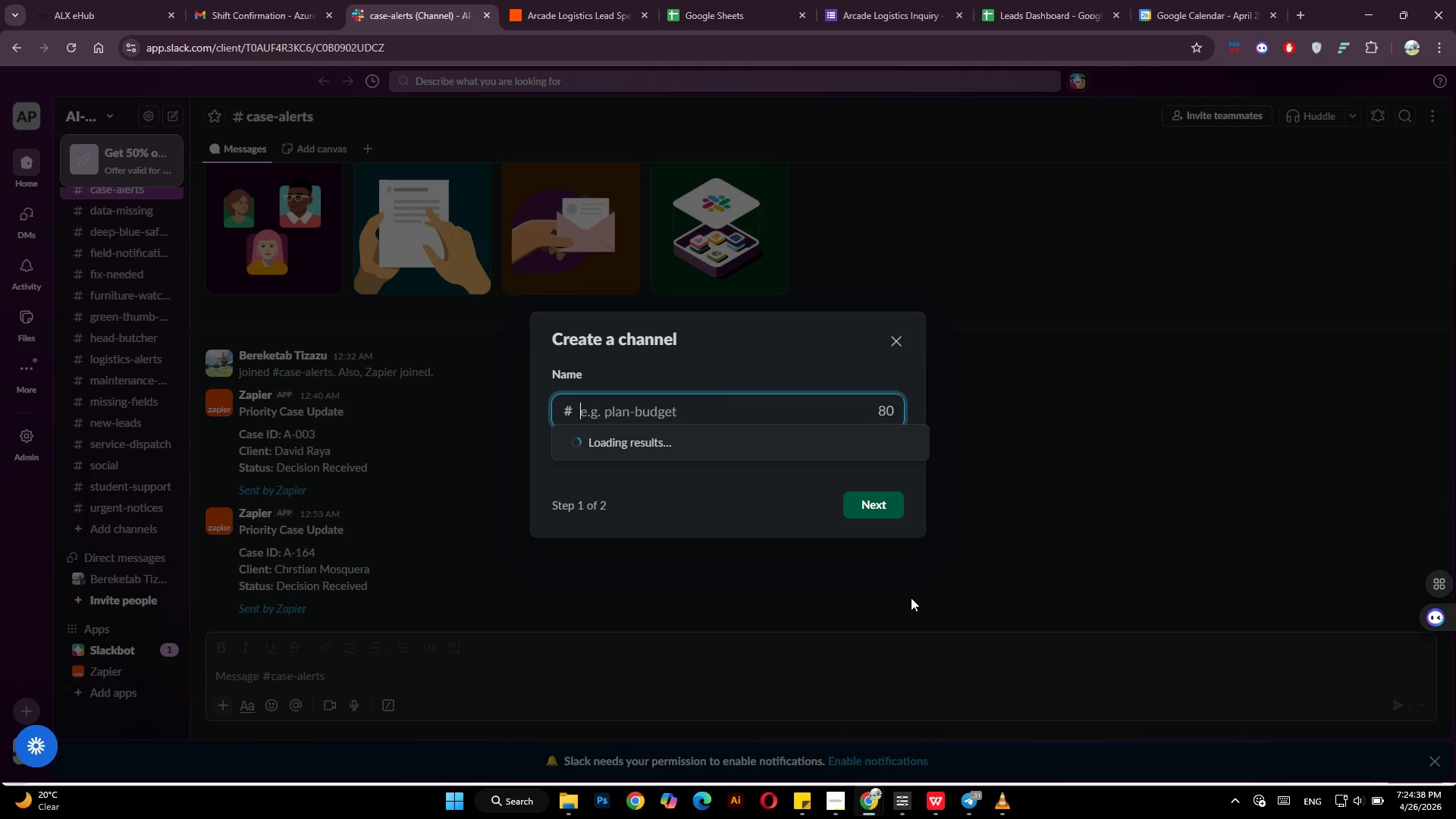 
wait(52.14)
 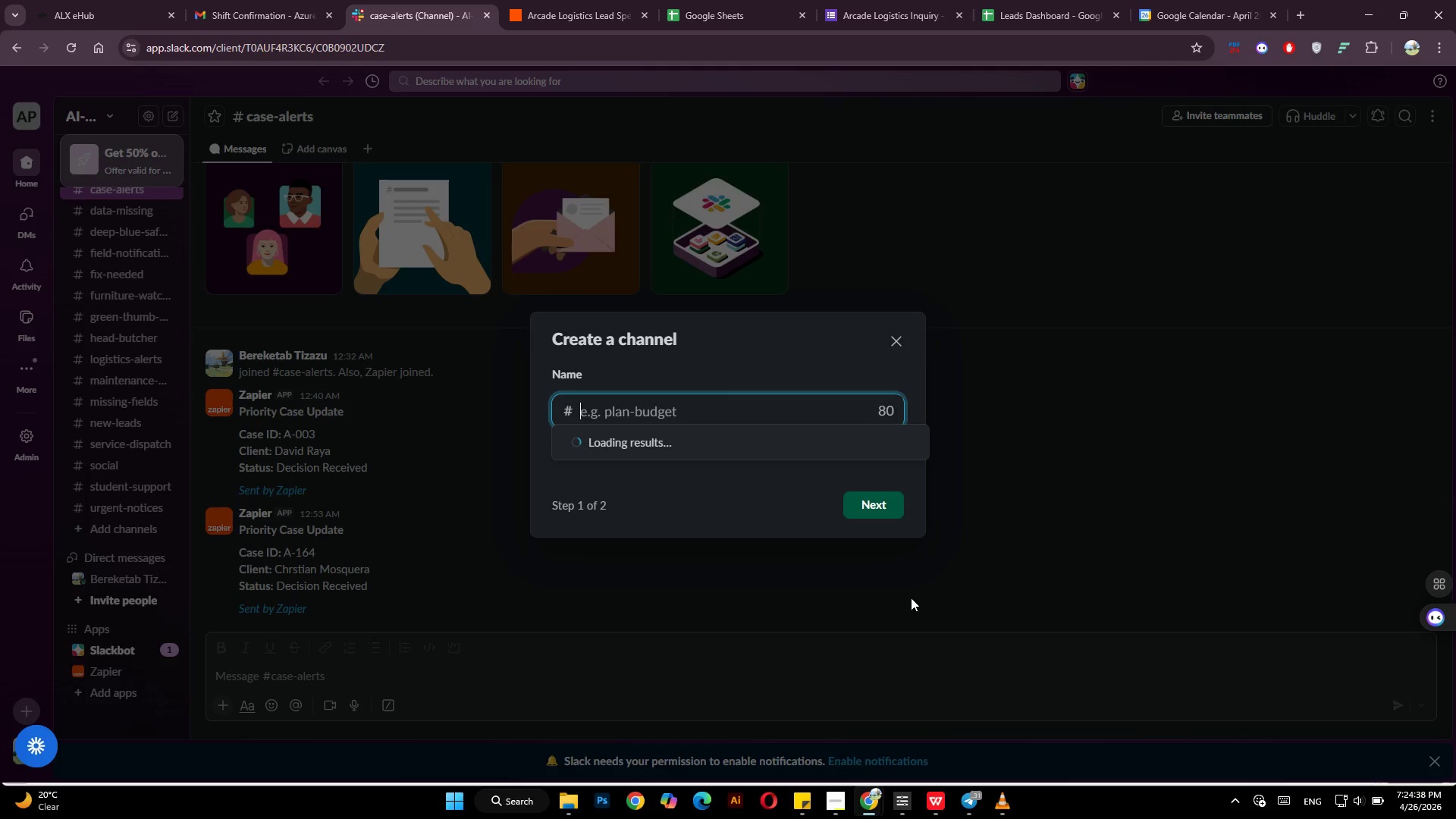 
left_click([909, 566])
 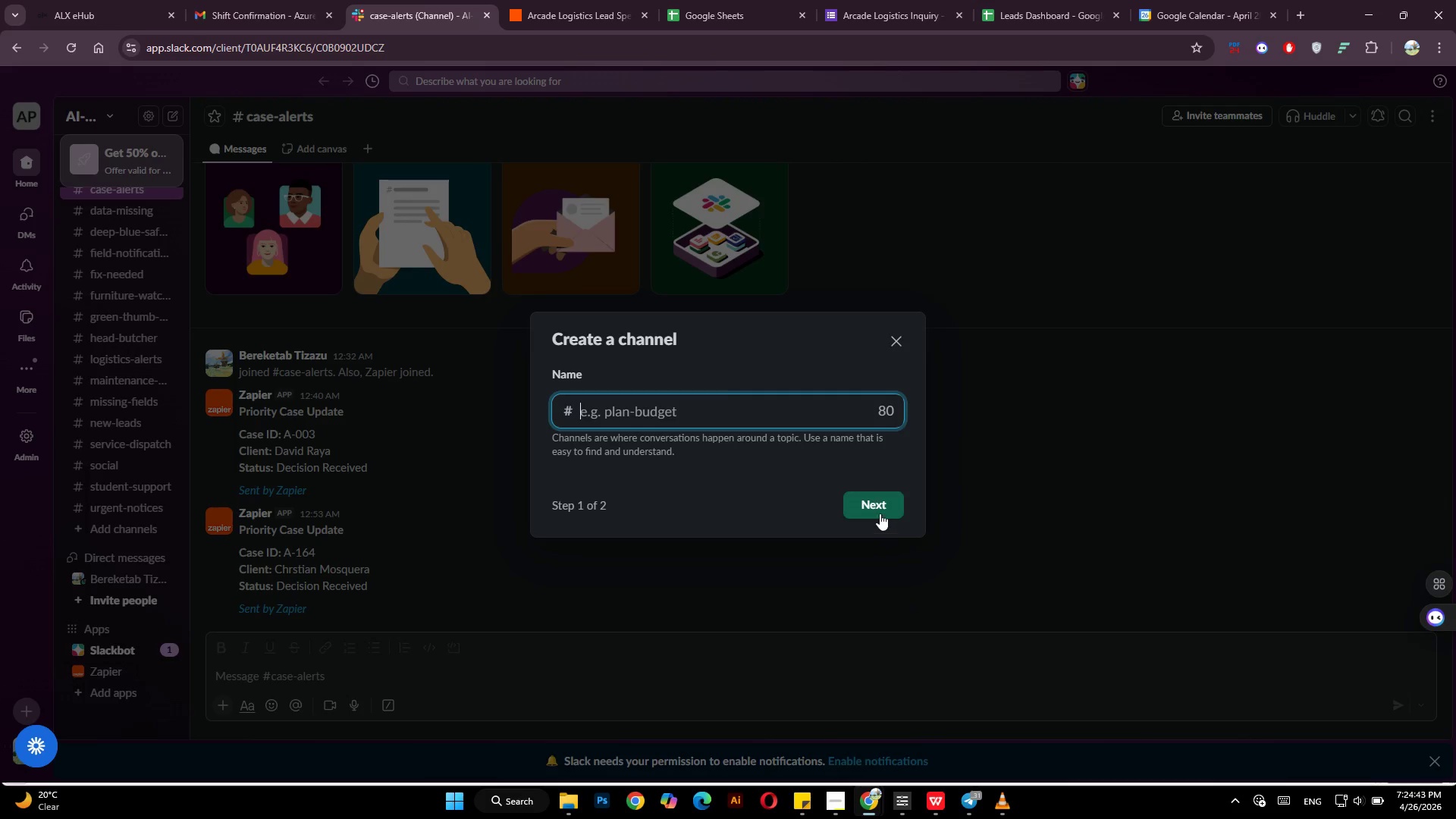 
left_click([880, 513])
 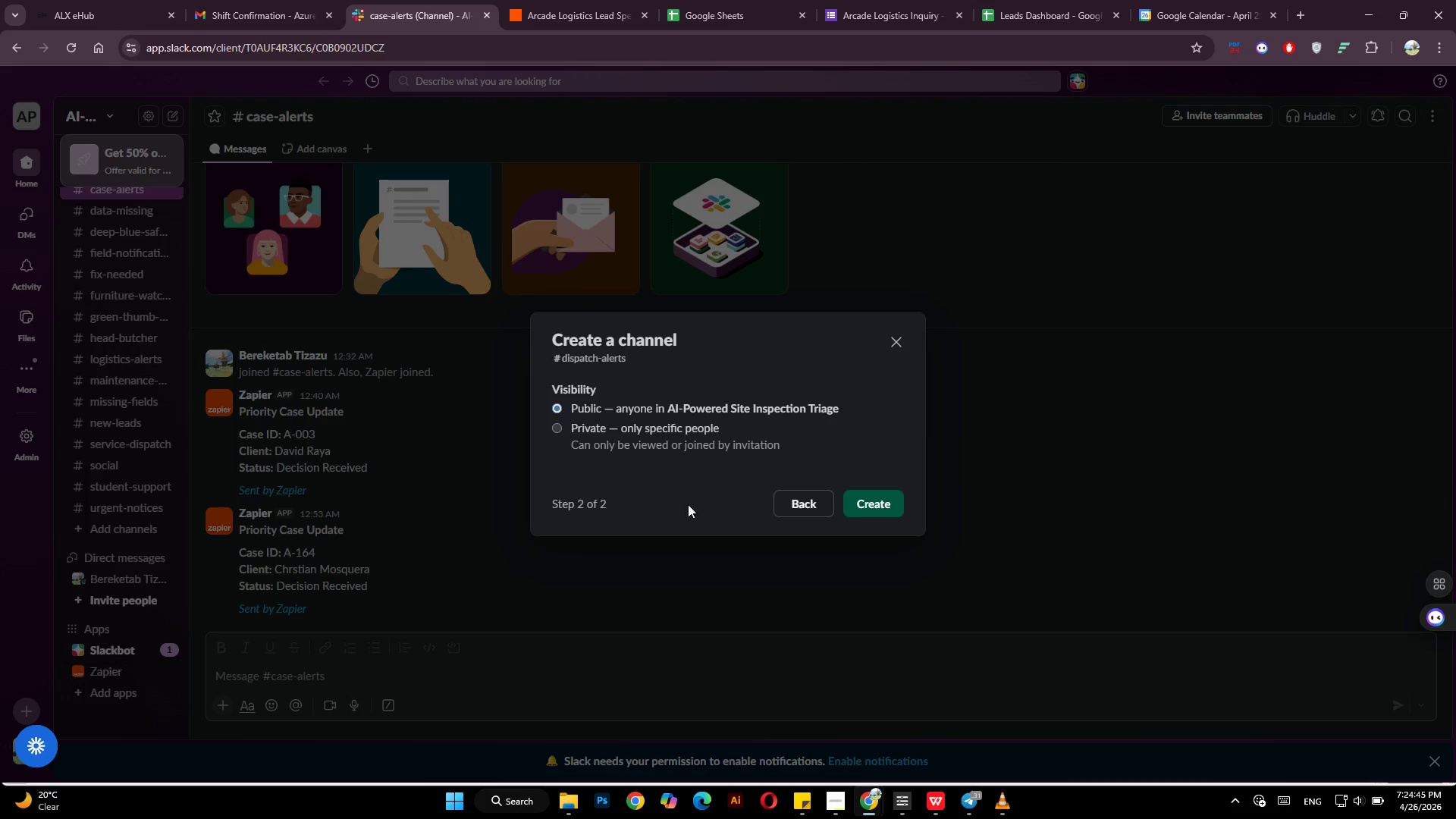 
left_click([817, 497])
 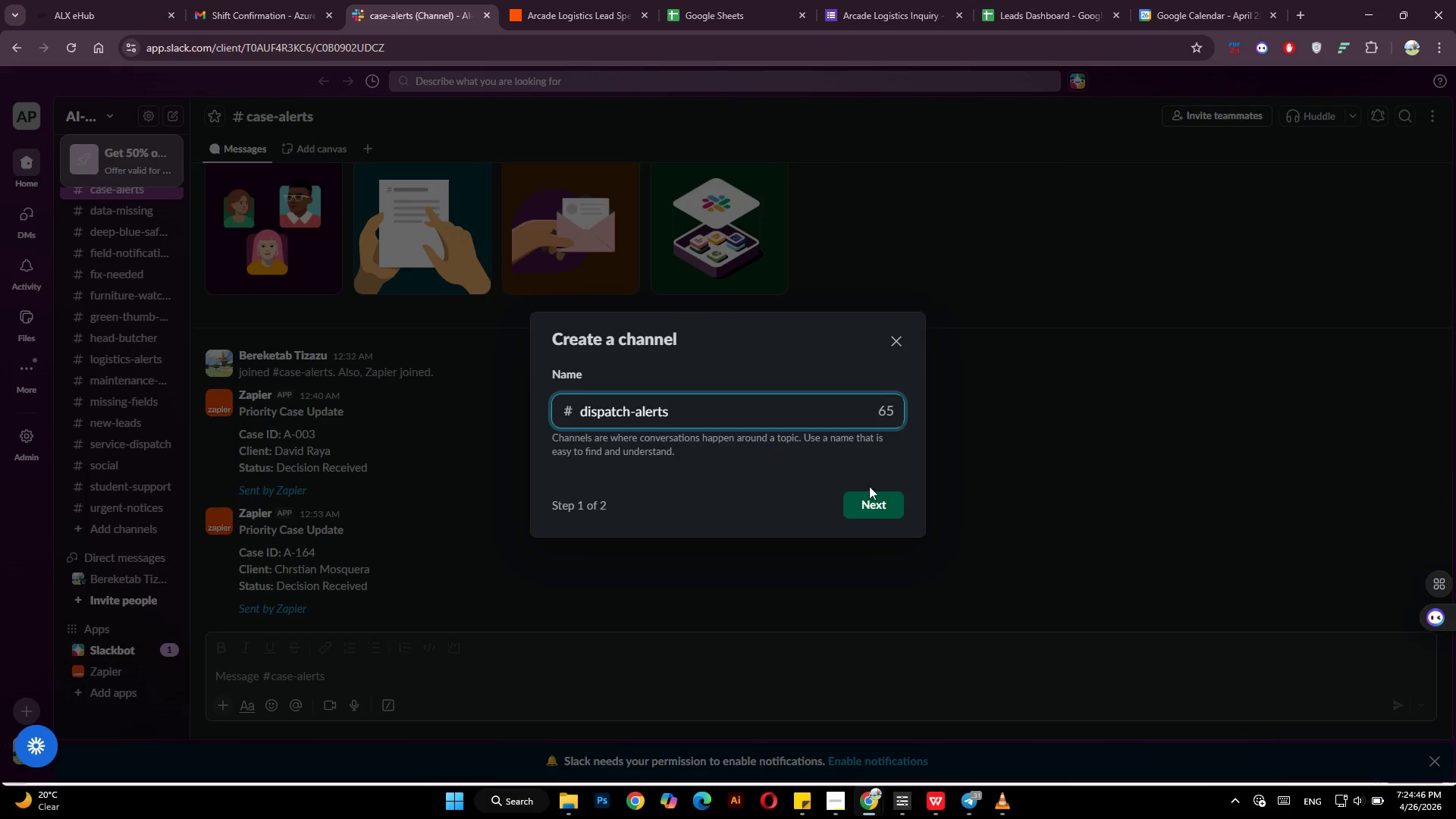 
left_click([871, 505])
 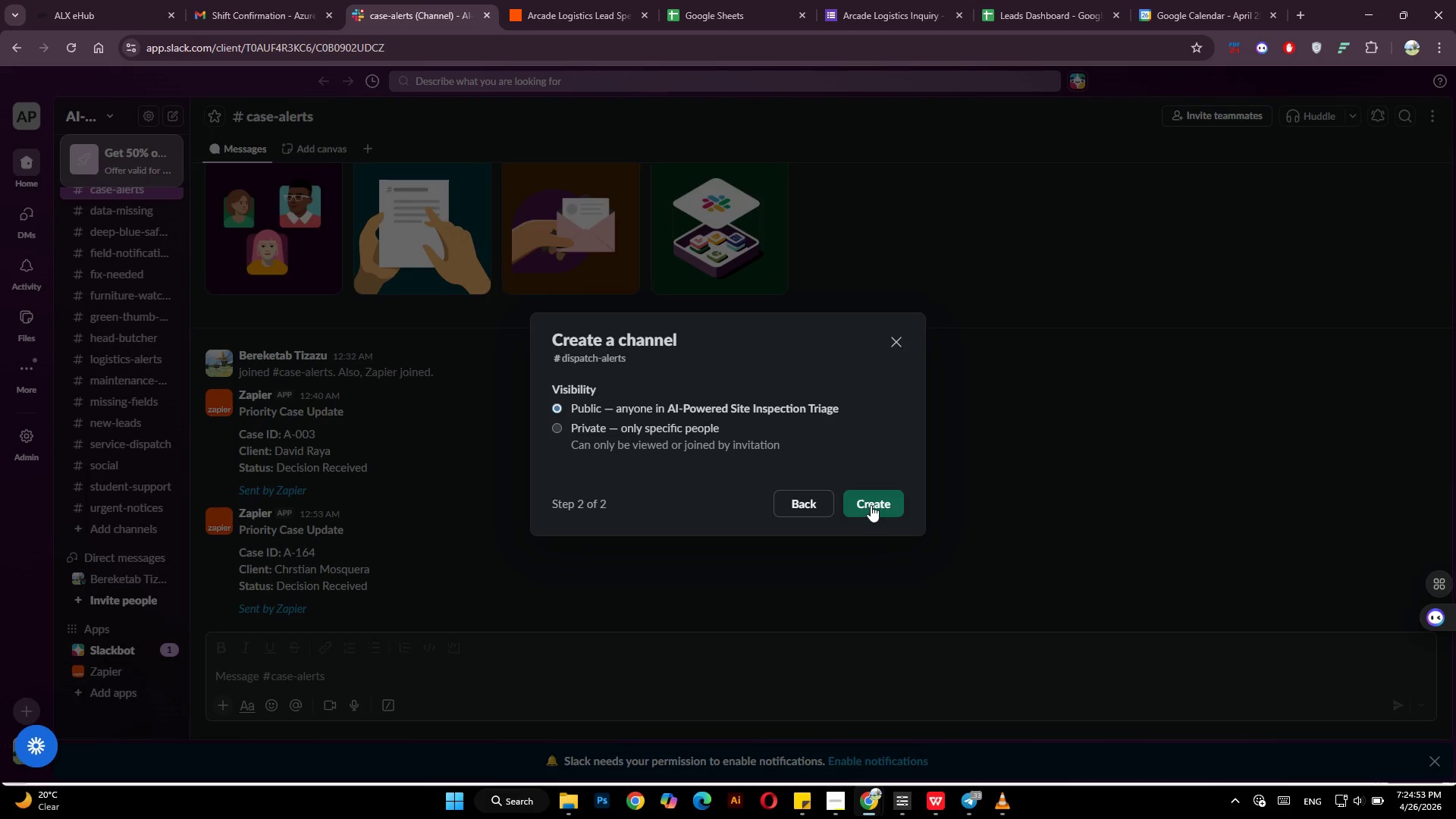 
wait(11.8)
 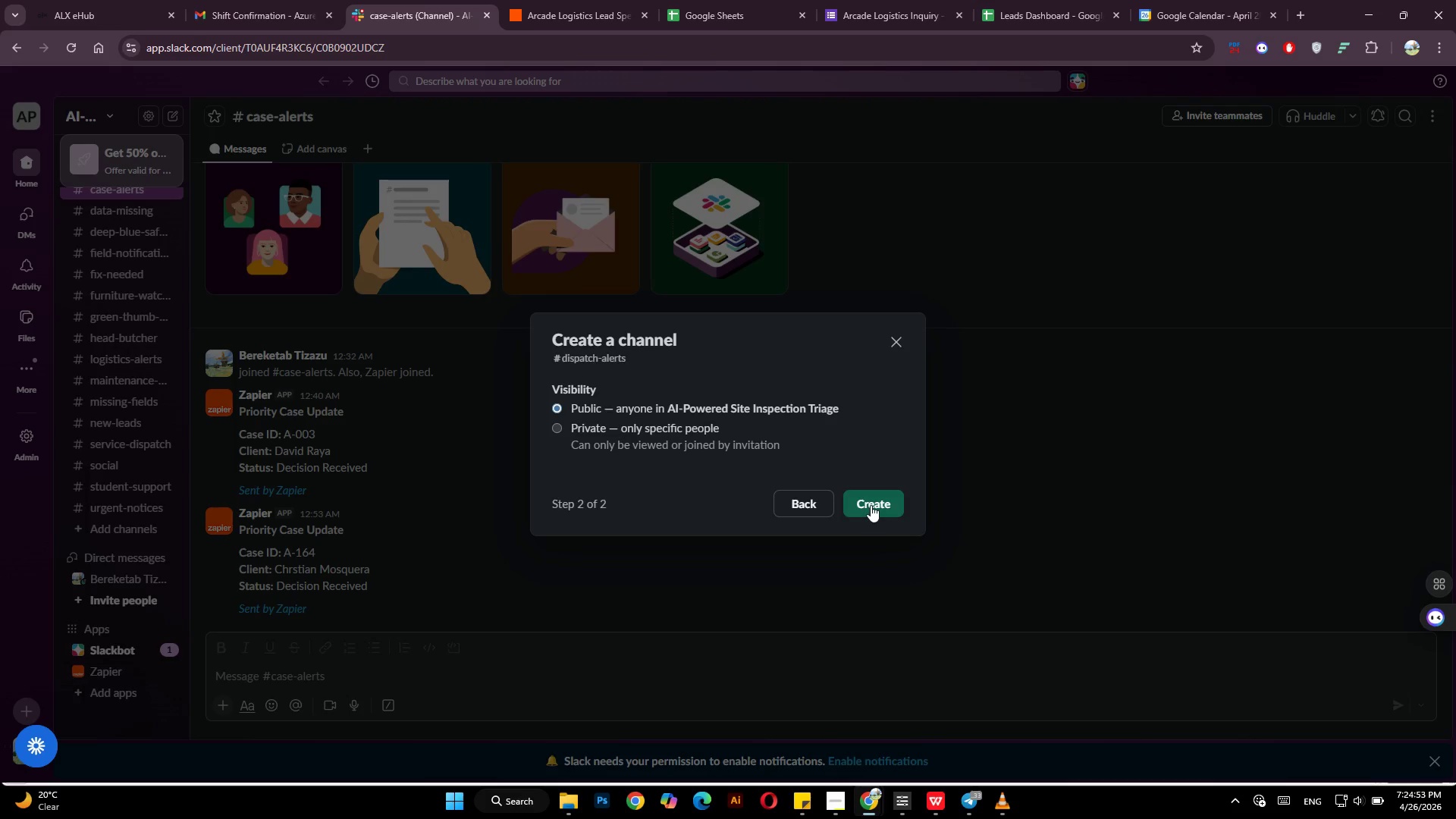 
left_click([871, 505])
 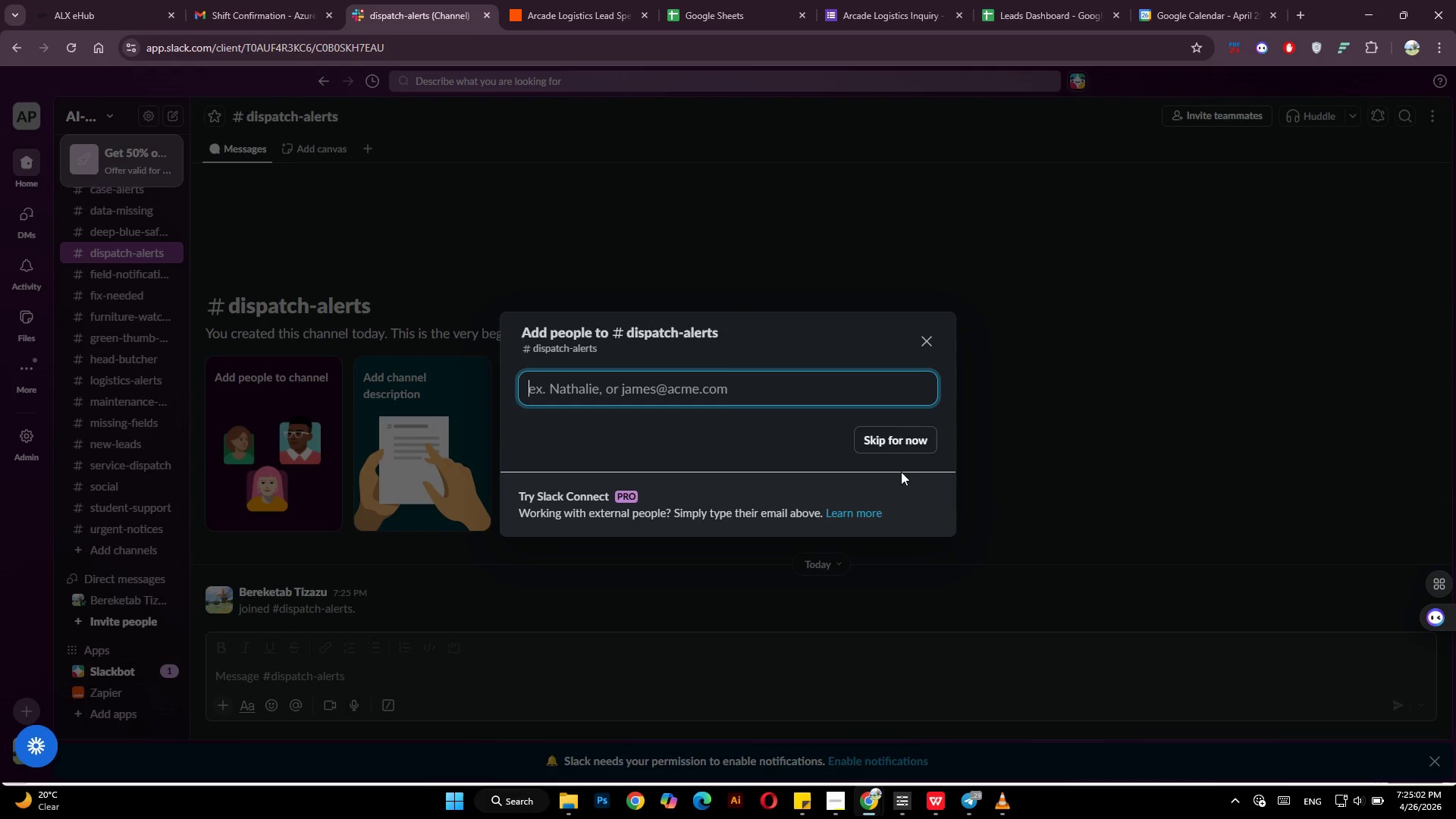 
left_click([924, 342])
 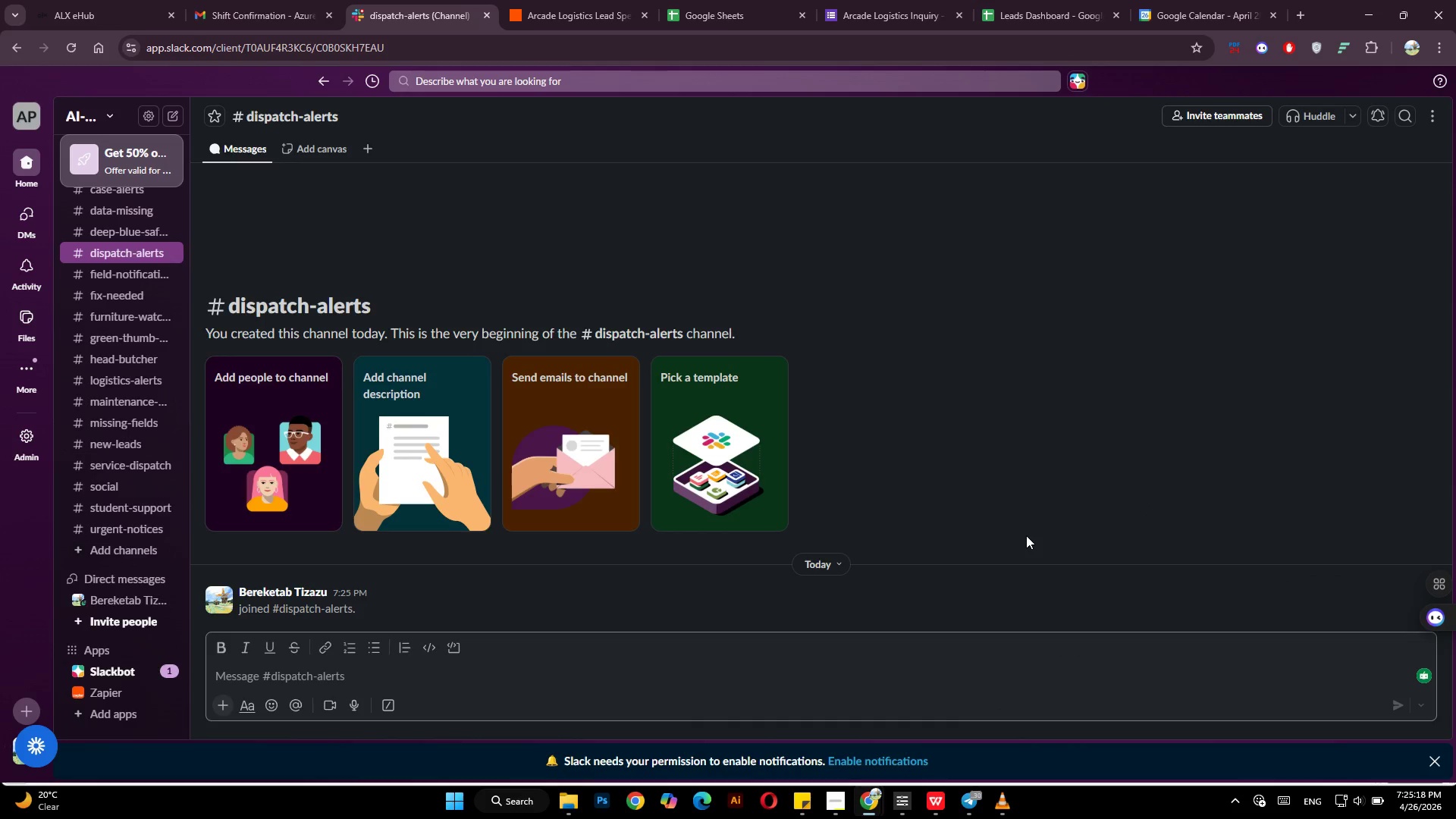 
wait(19.09)
 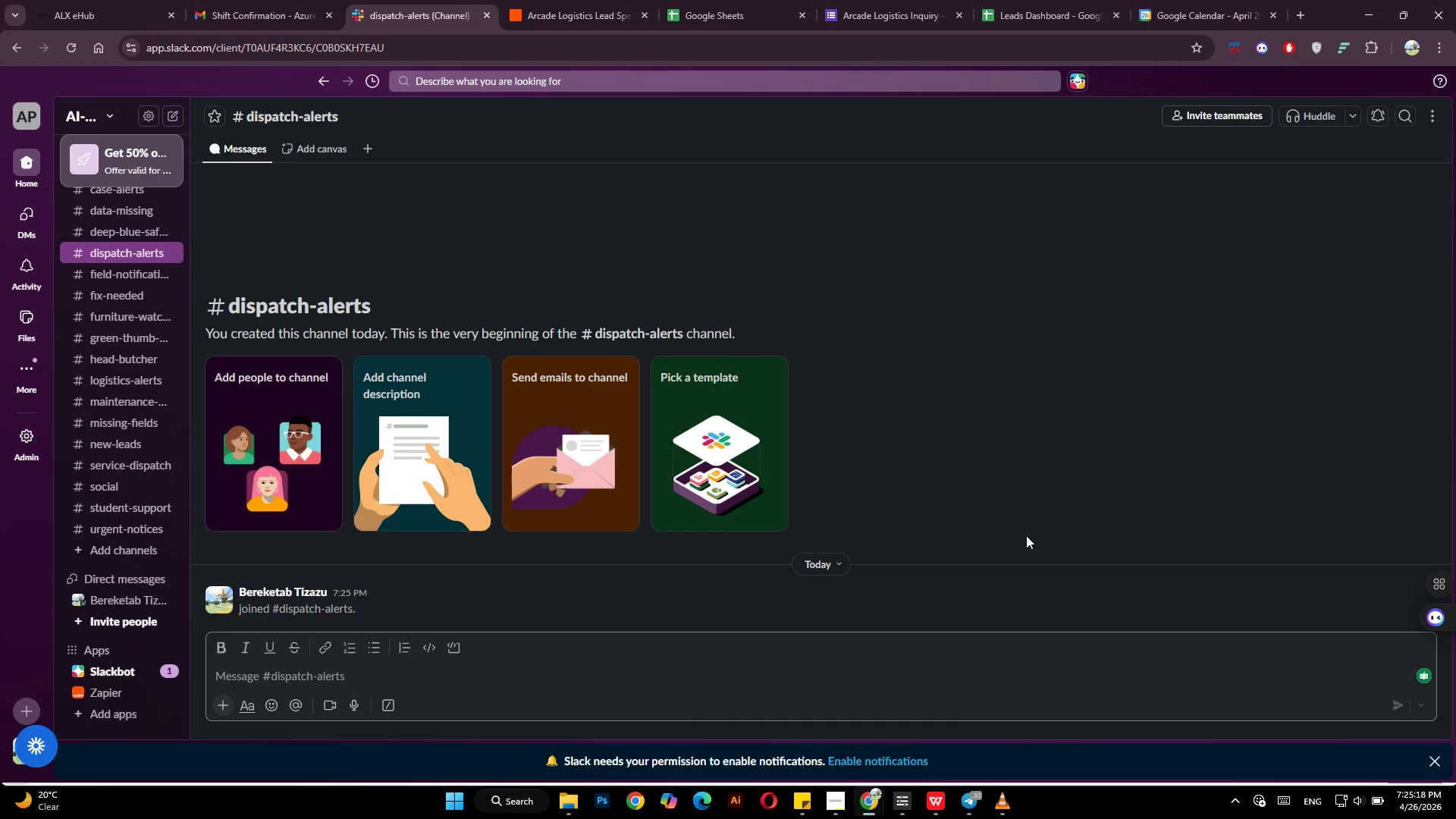 
left_click([595, 0])
 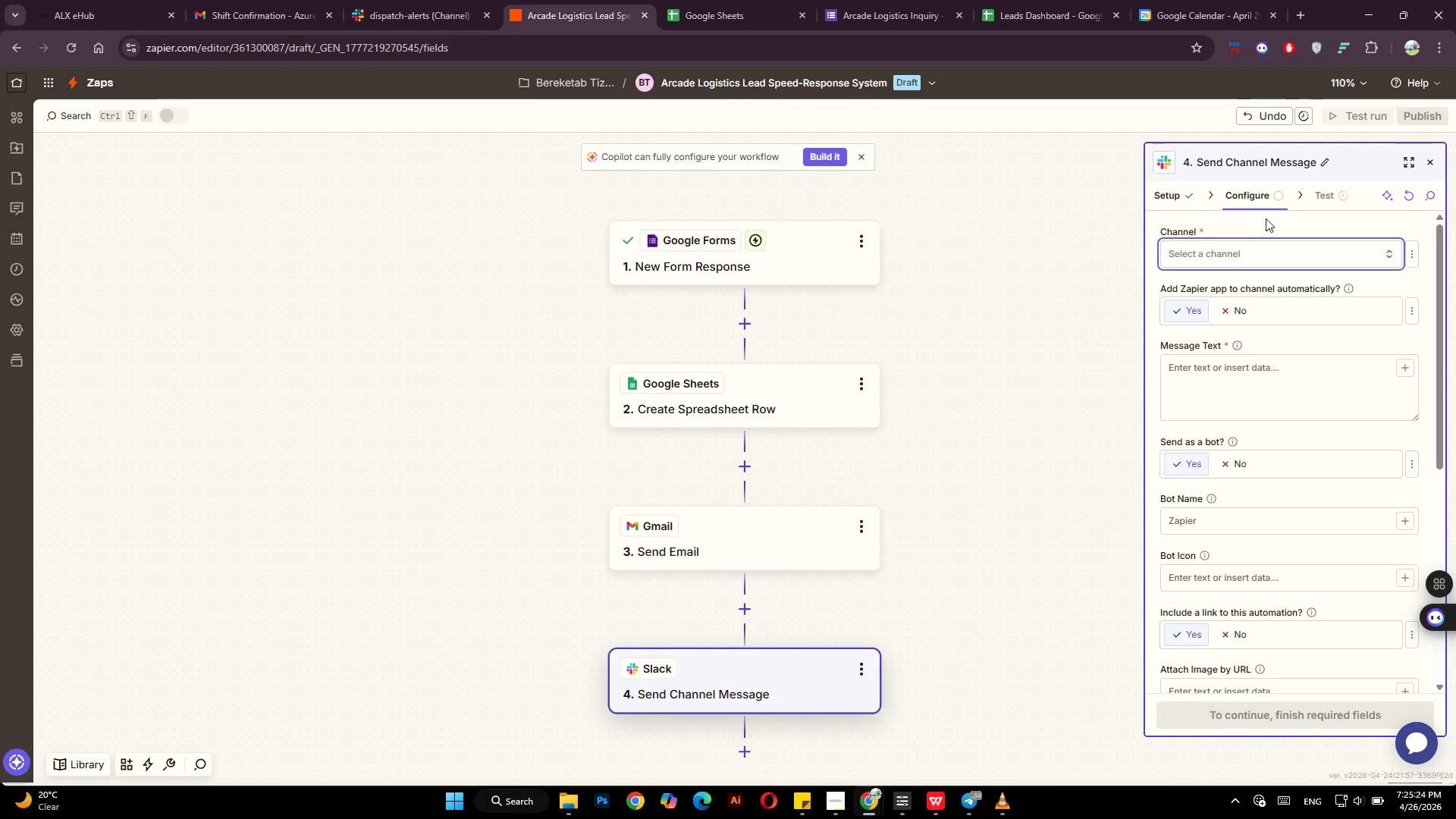 
left_click([1323, 255])
 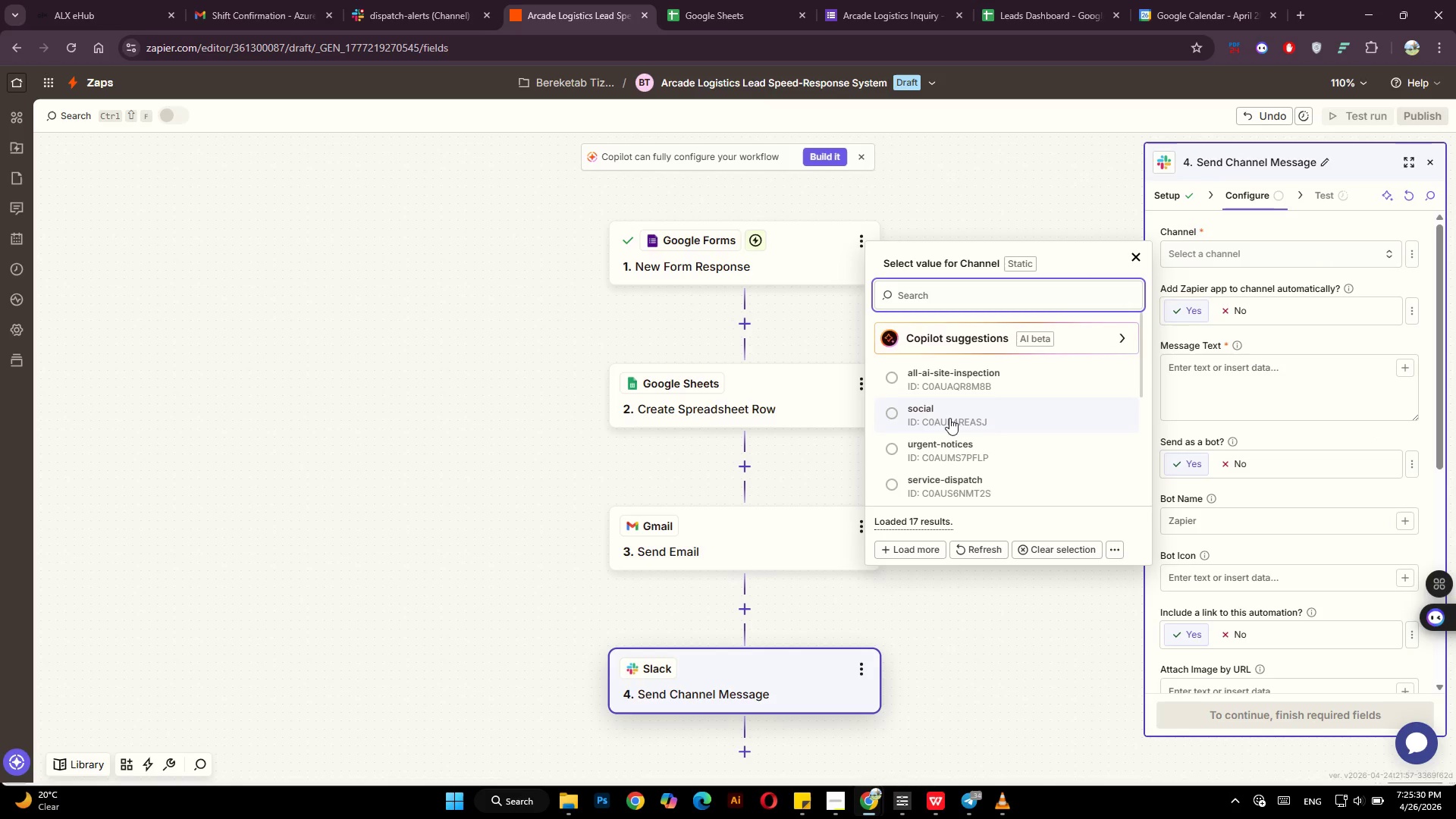 
wait(7.77)
 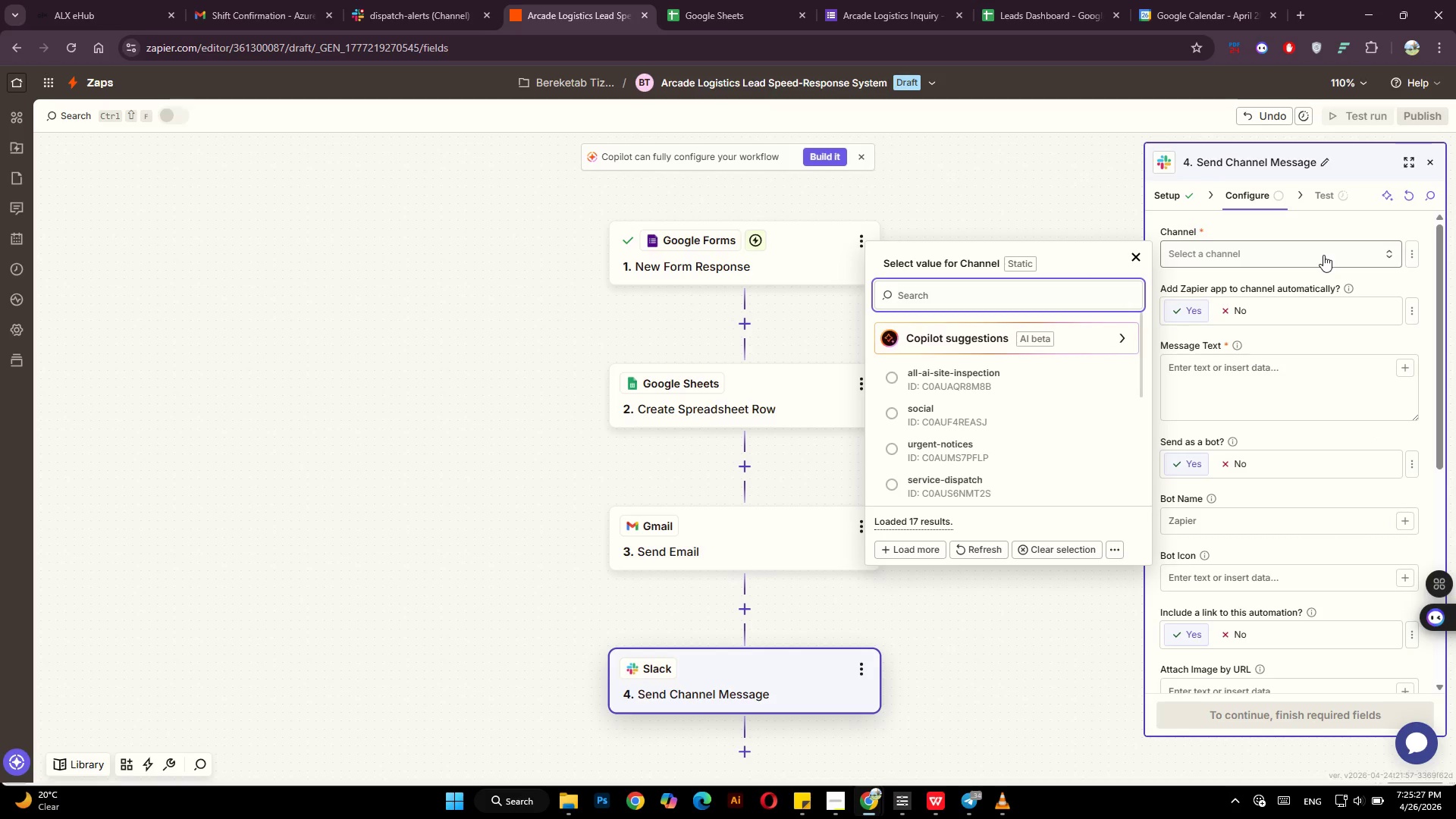 
scroll: coordinate [989, 430], scroll_direction: down, amount: 4.0
 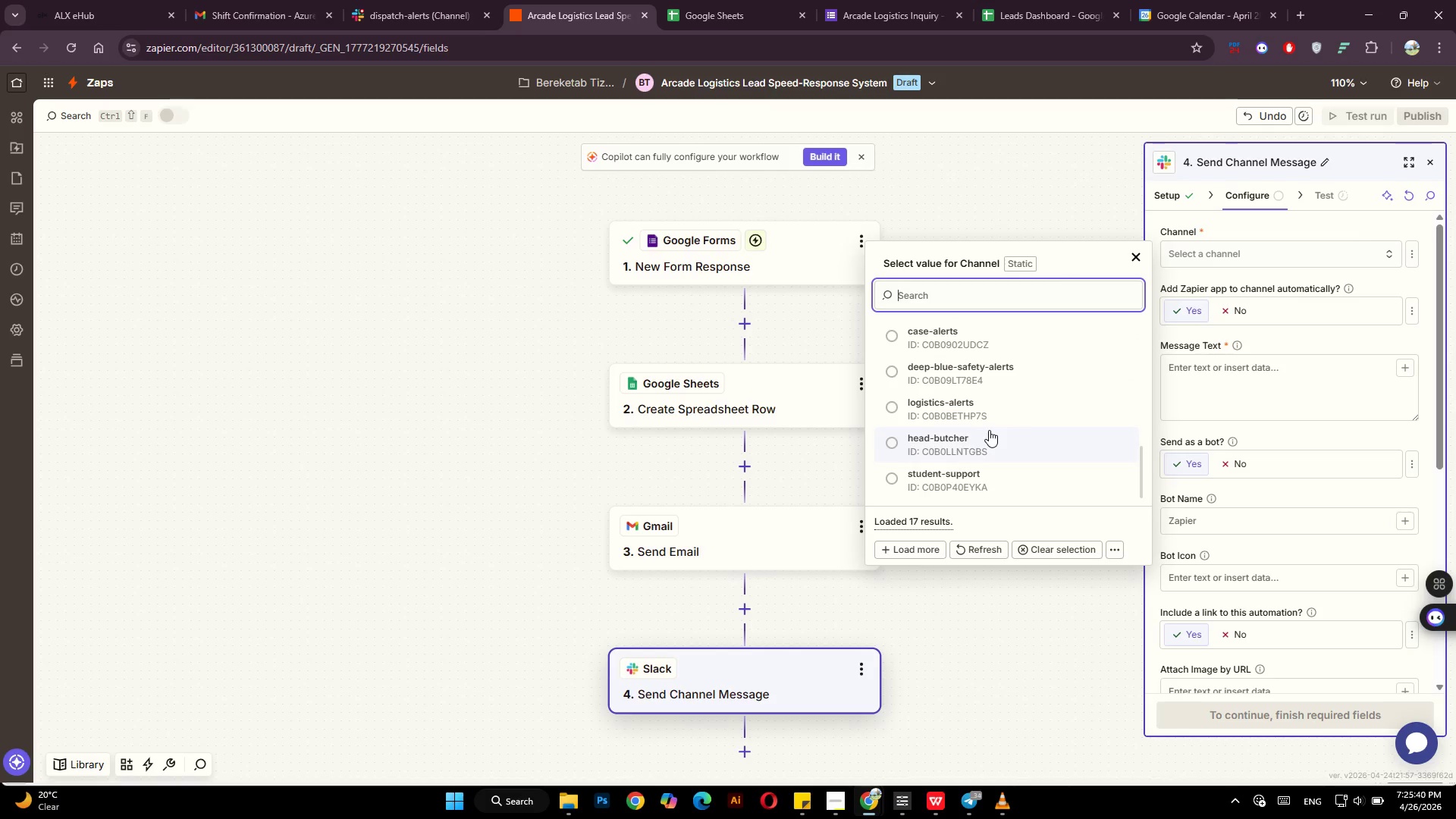 
scroll: coordinate [989, 430], scroll_direction: up, amount: 2.0
 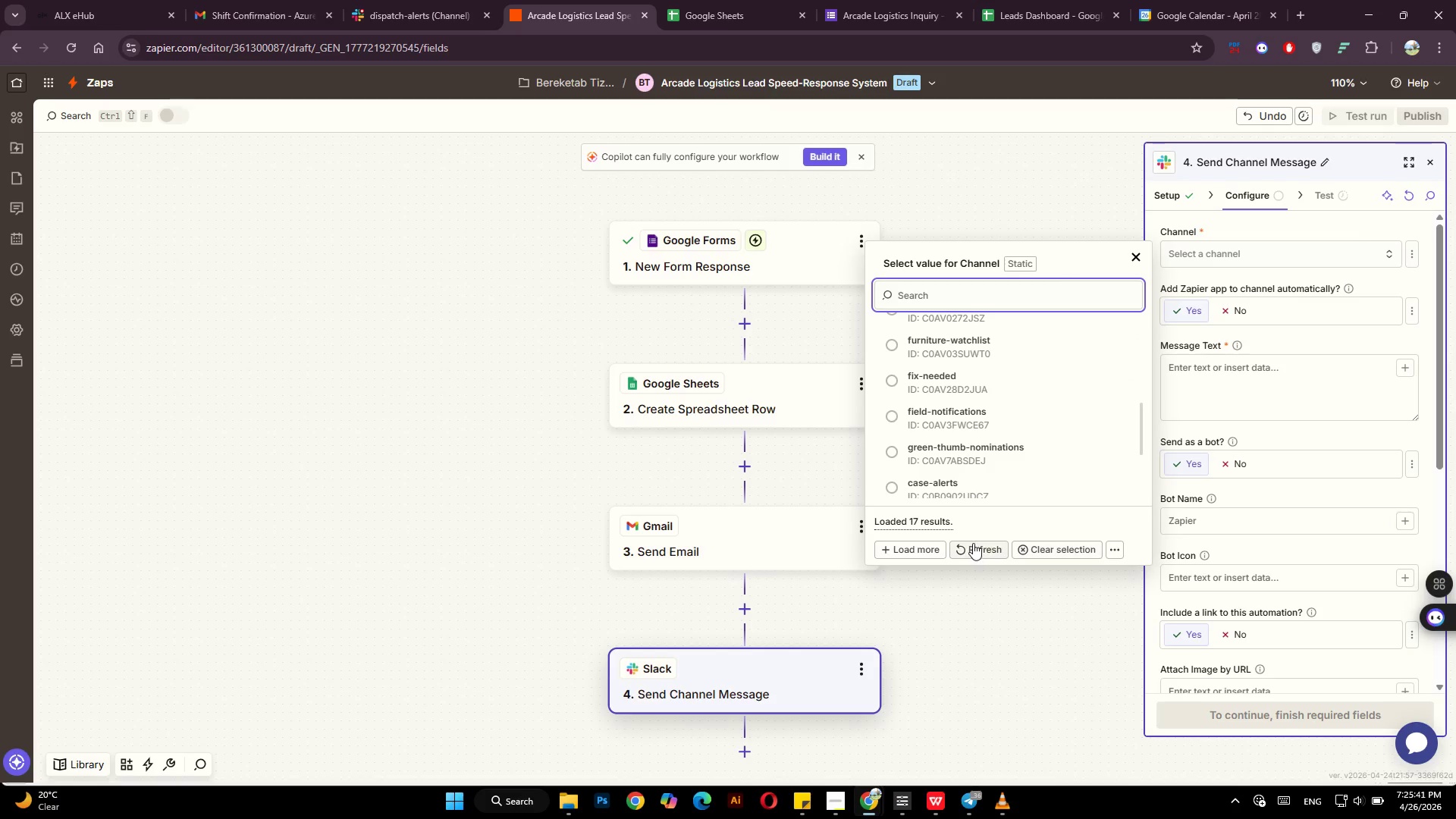 
left_click([982, 546])
 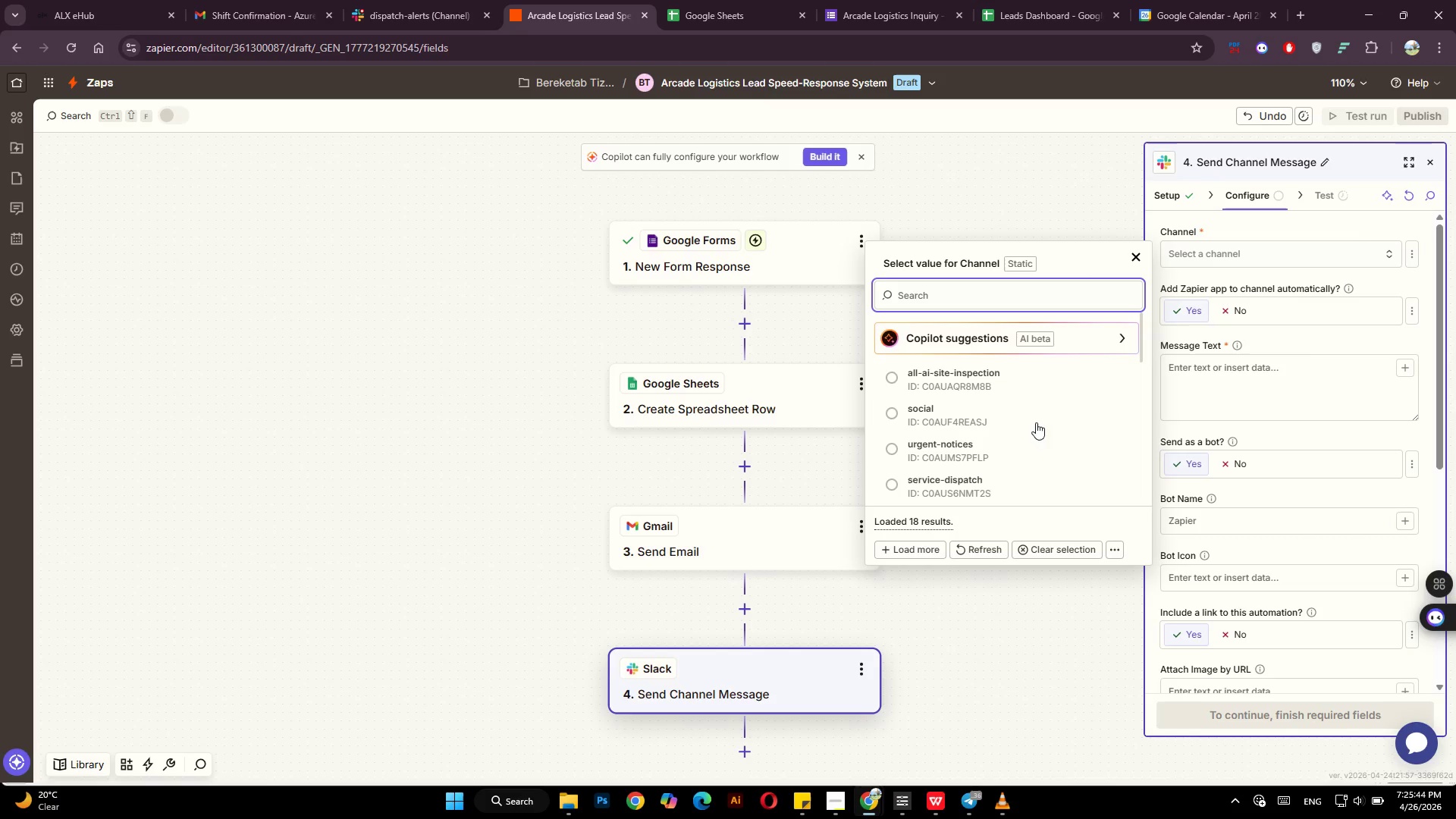 
scroll: coordinate [1037, 425], scroll_direction: down, amount: 5.0
 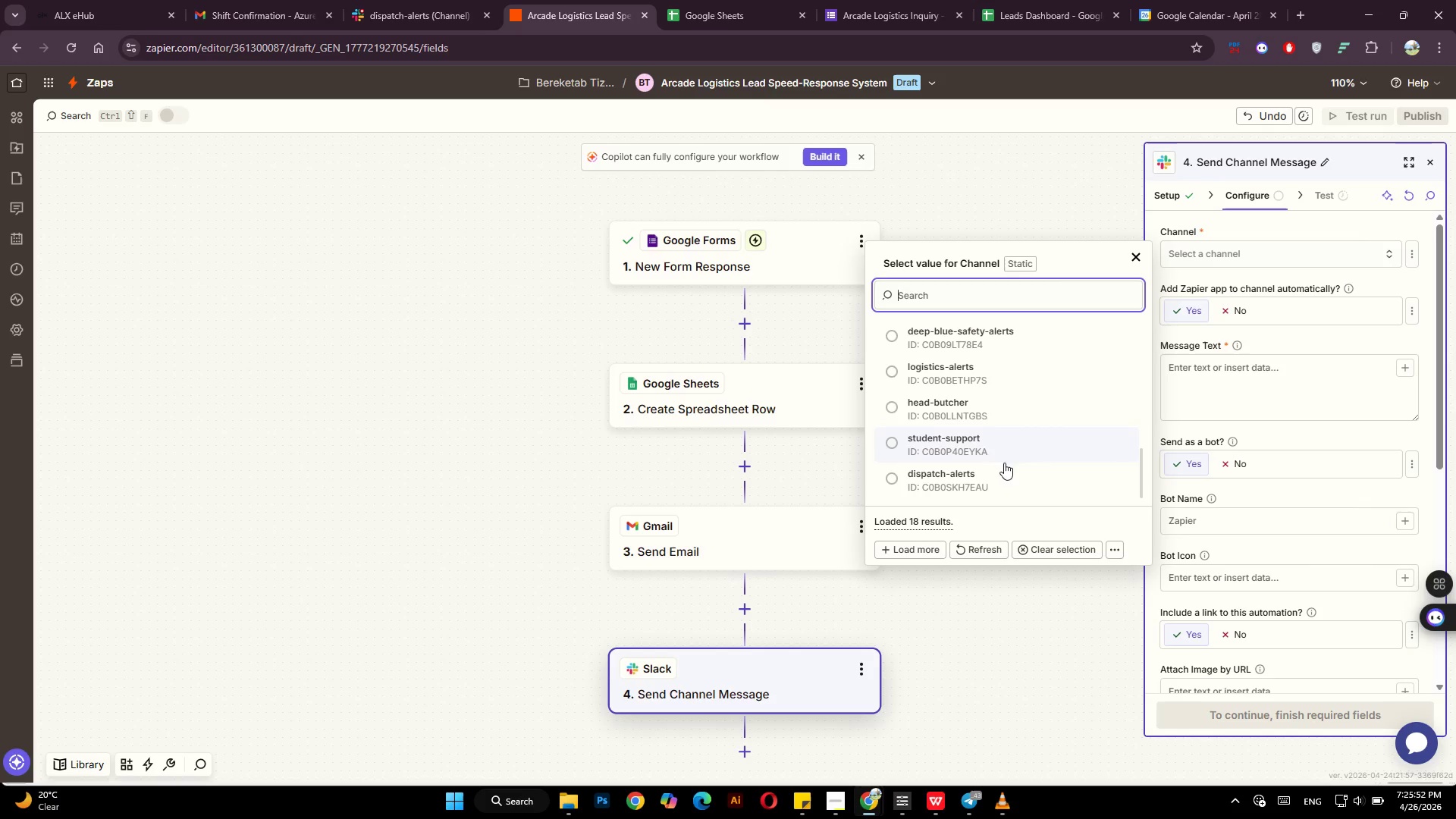 
left_click([977, 477])
 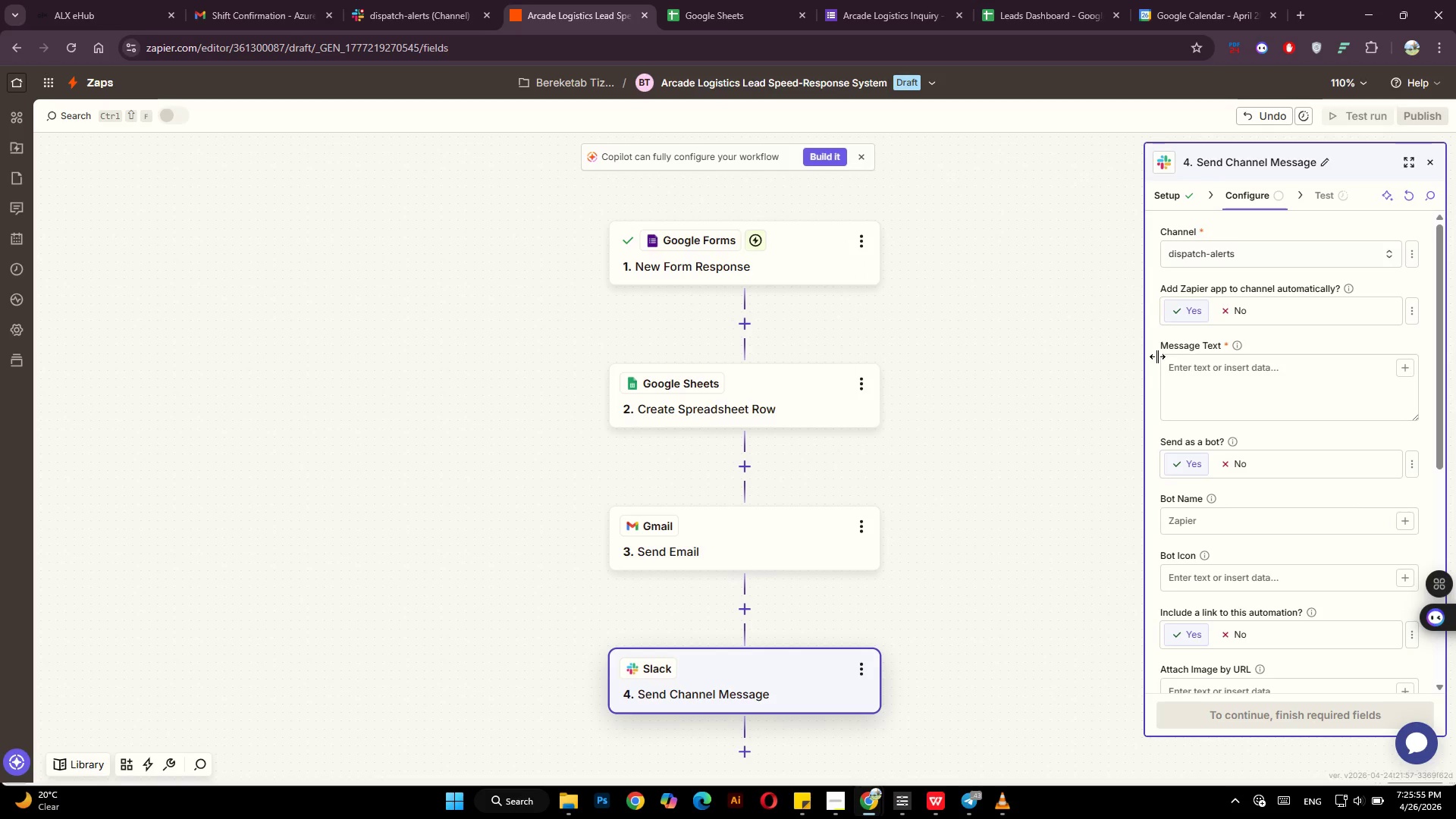 
left_click([1178, 368])
 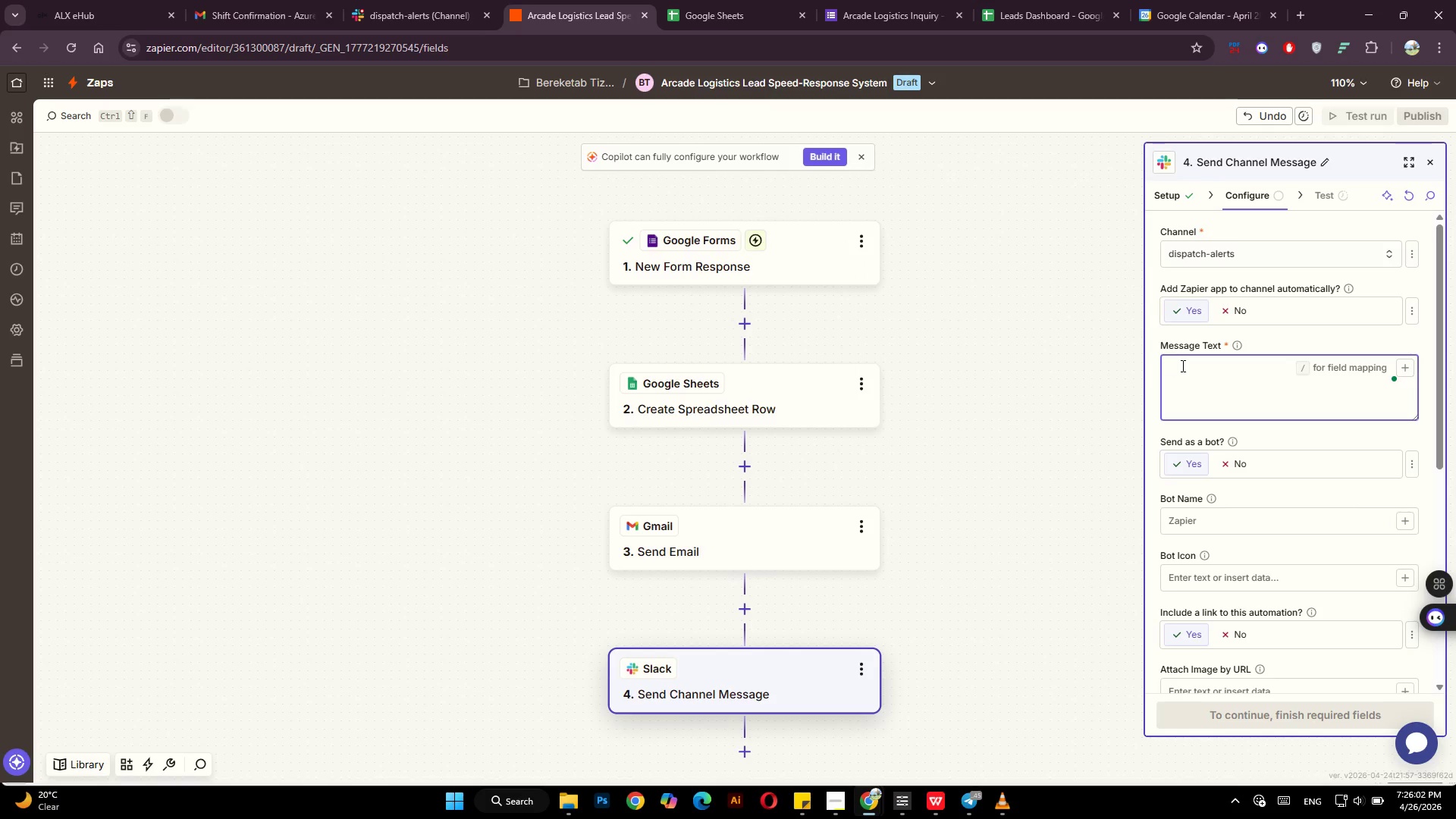 
wait(12.22)
 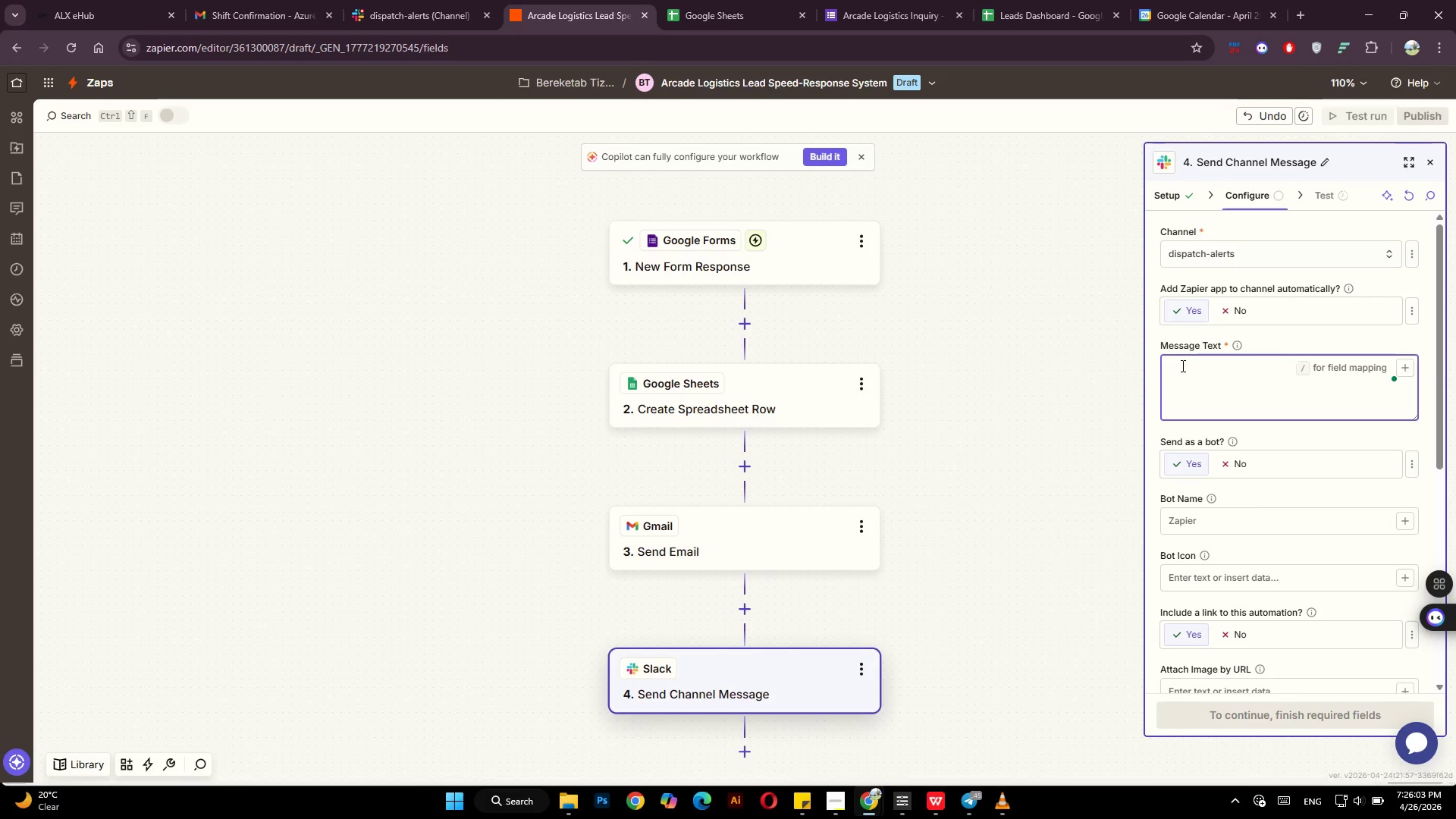 
type(*New Arcade Lead*)
 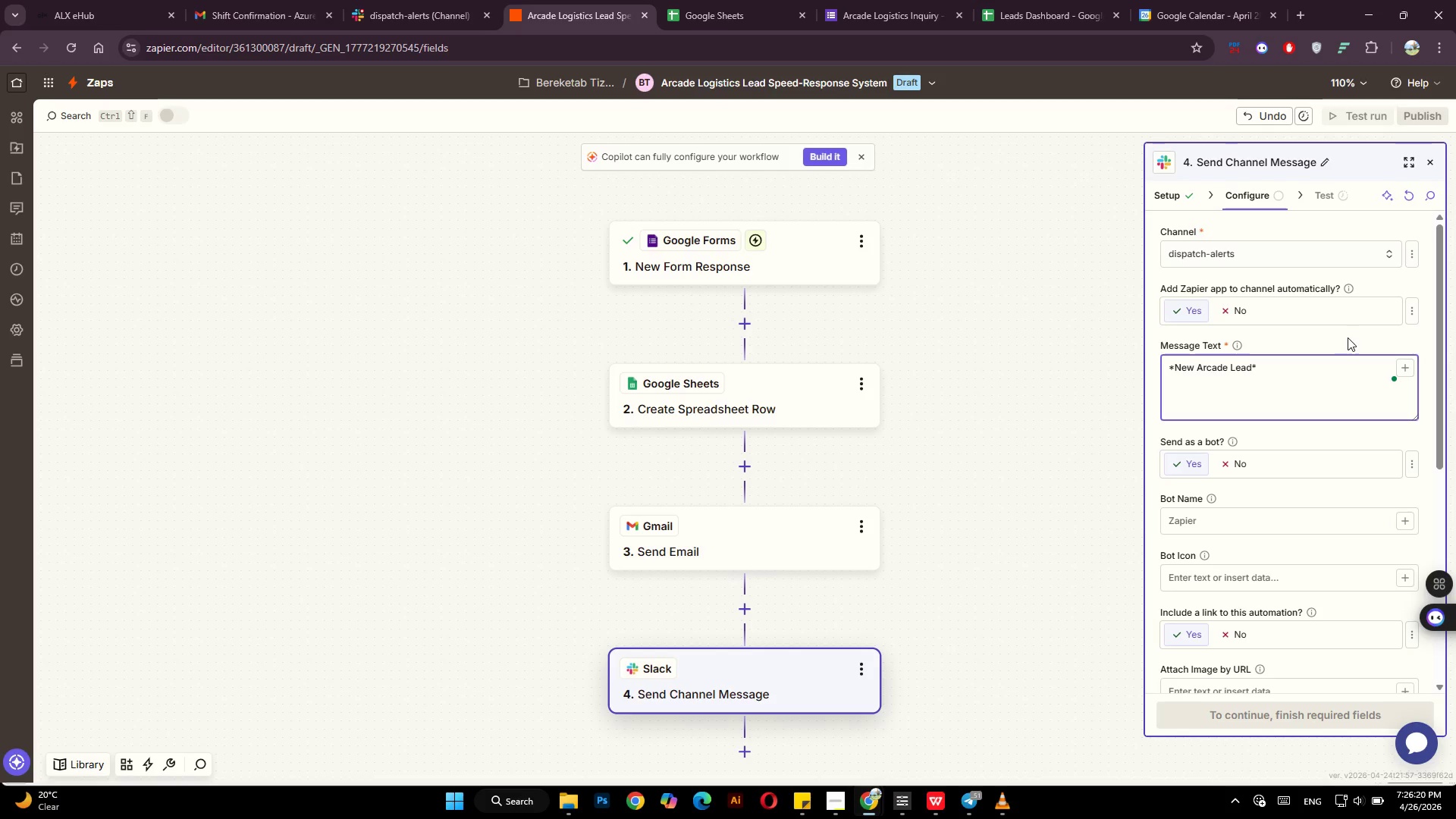 
key(Enter)
 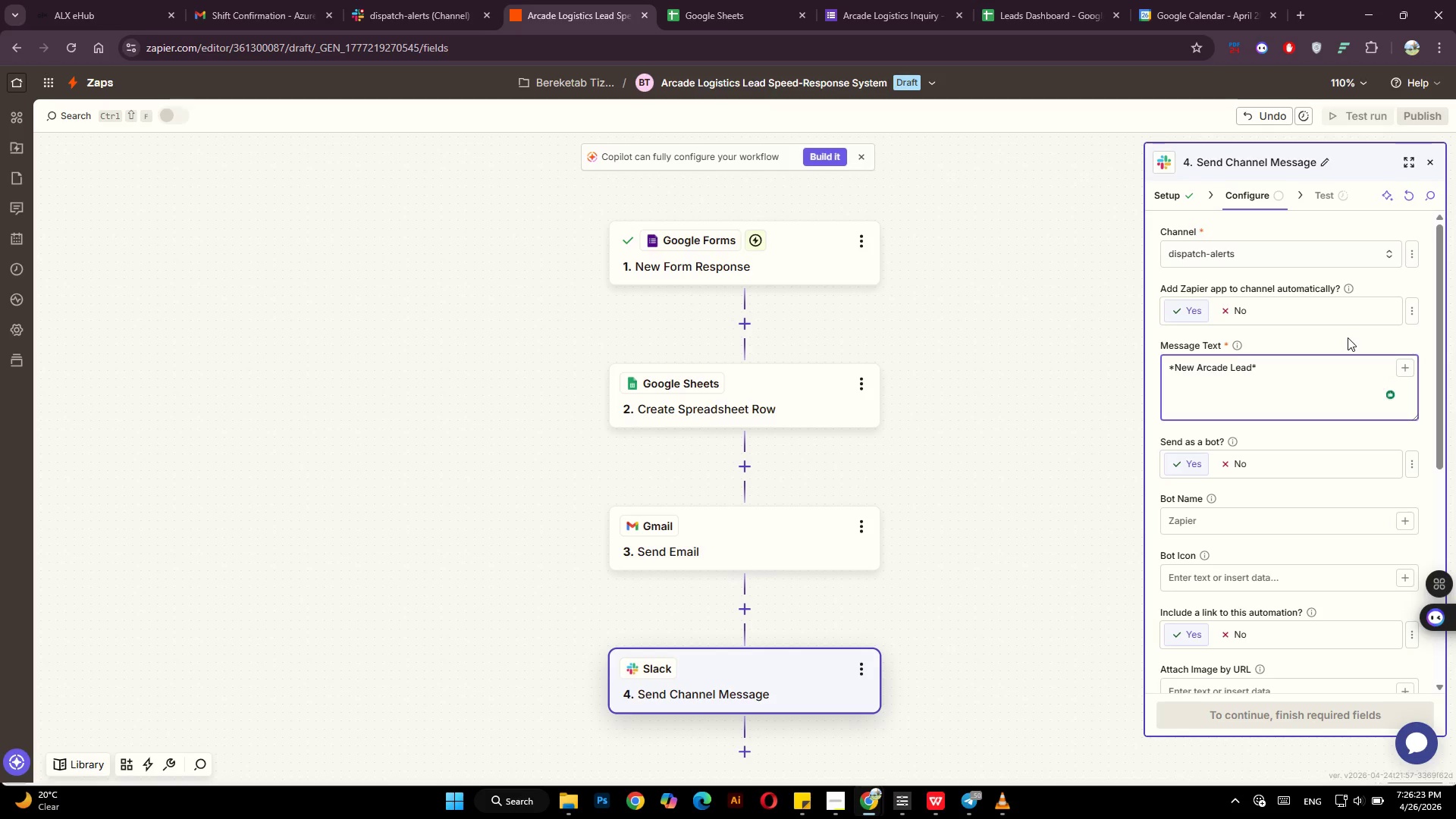 
key(Enter)
 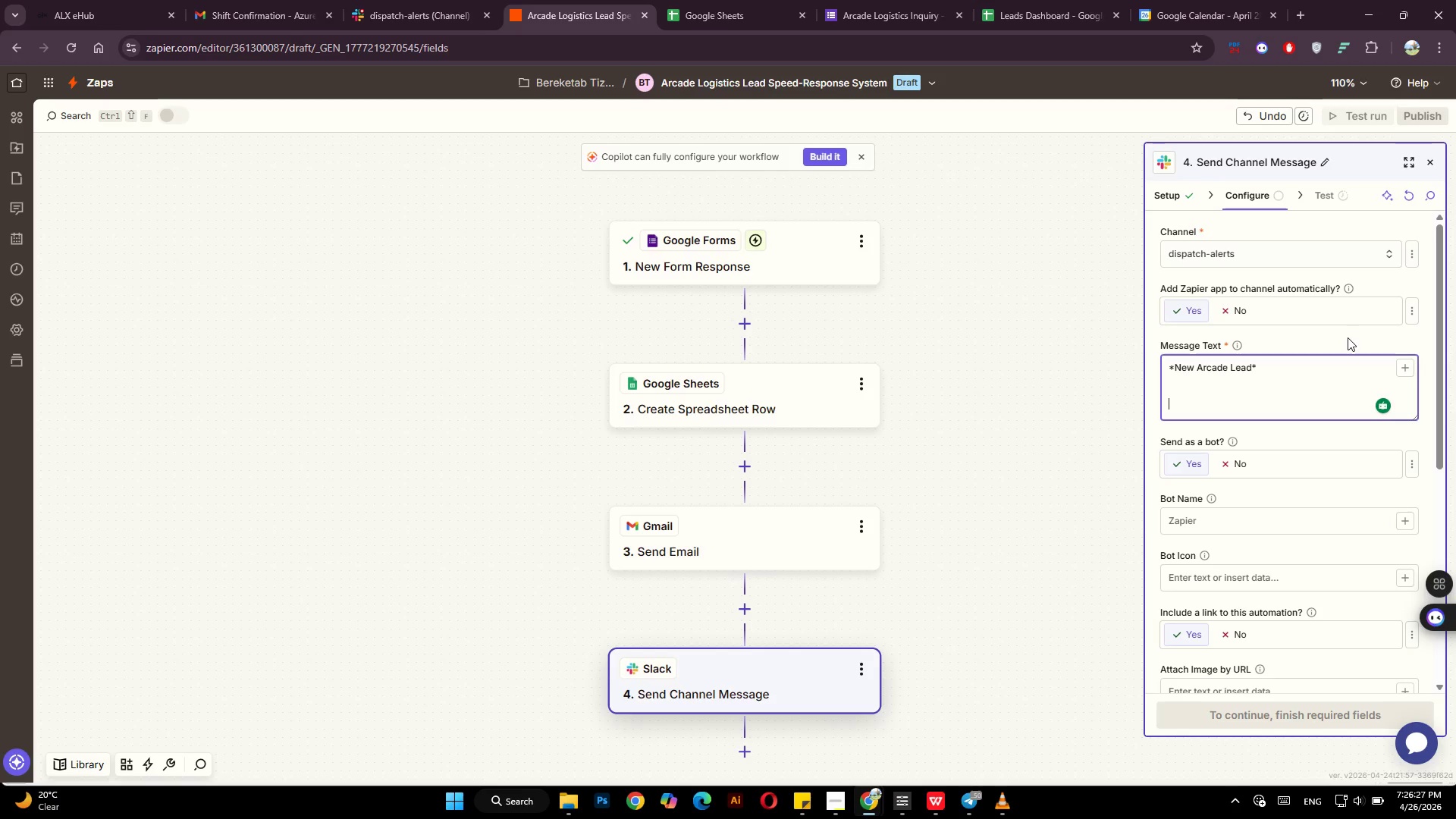 
type(*Customer:* )
 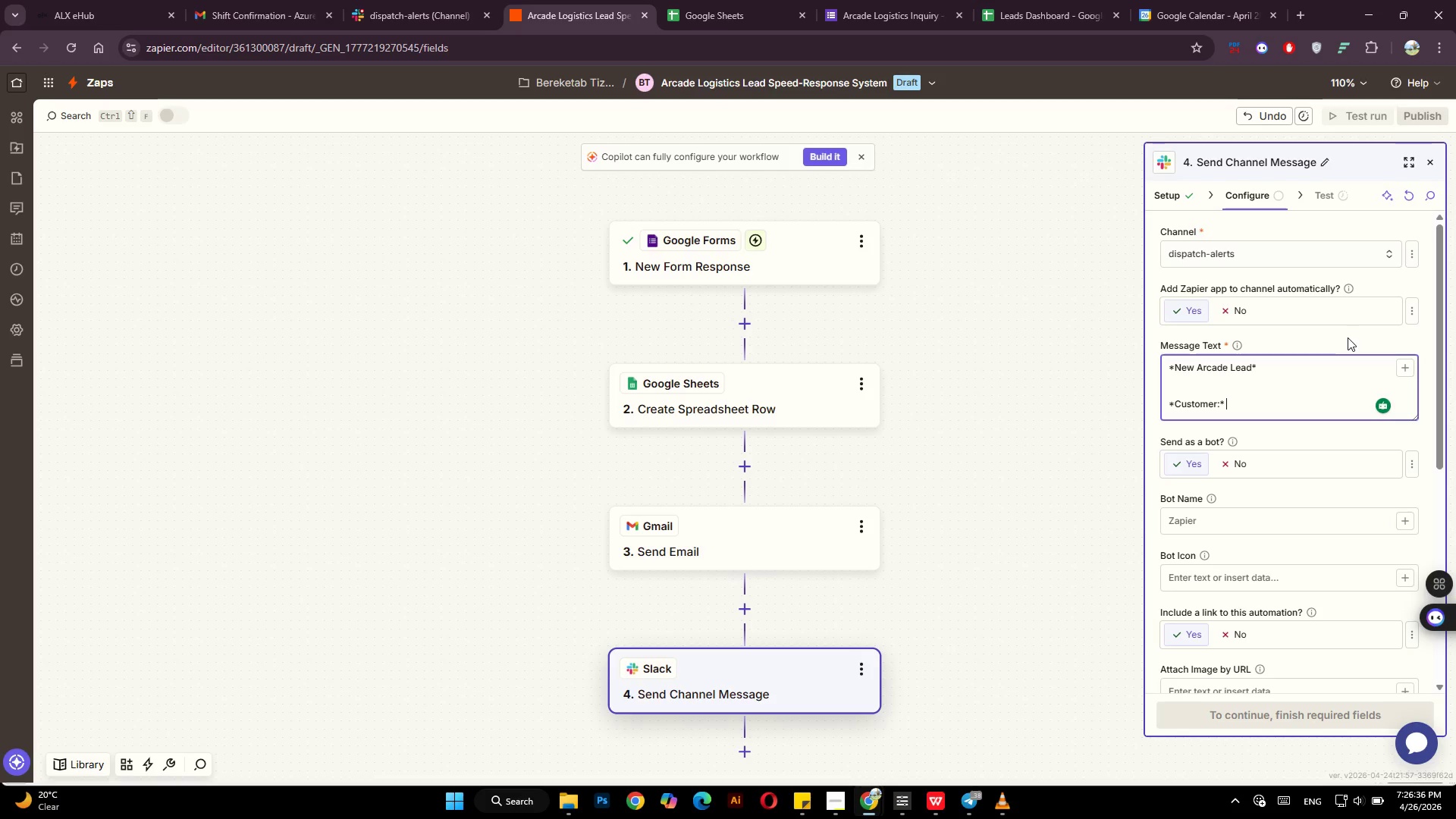 
key(Enter)
 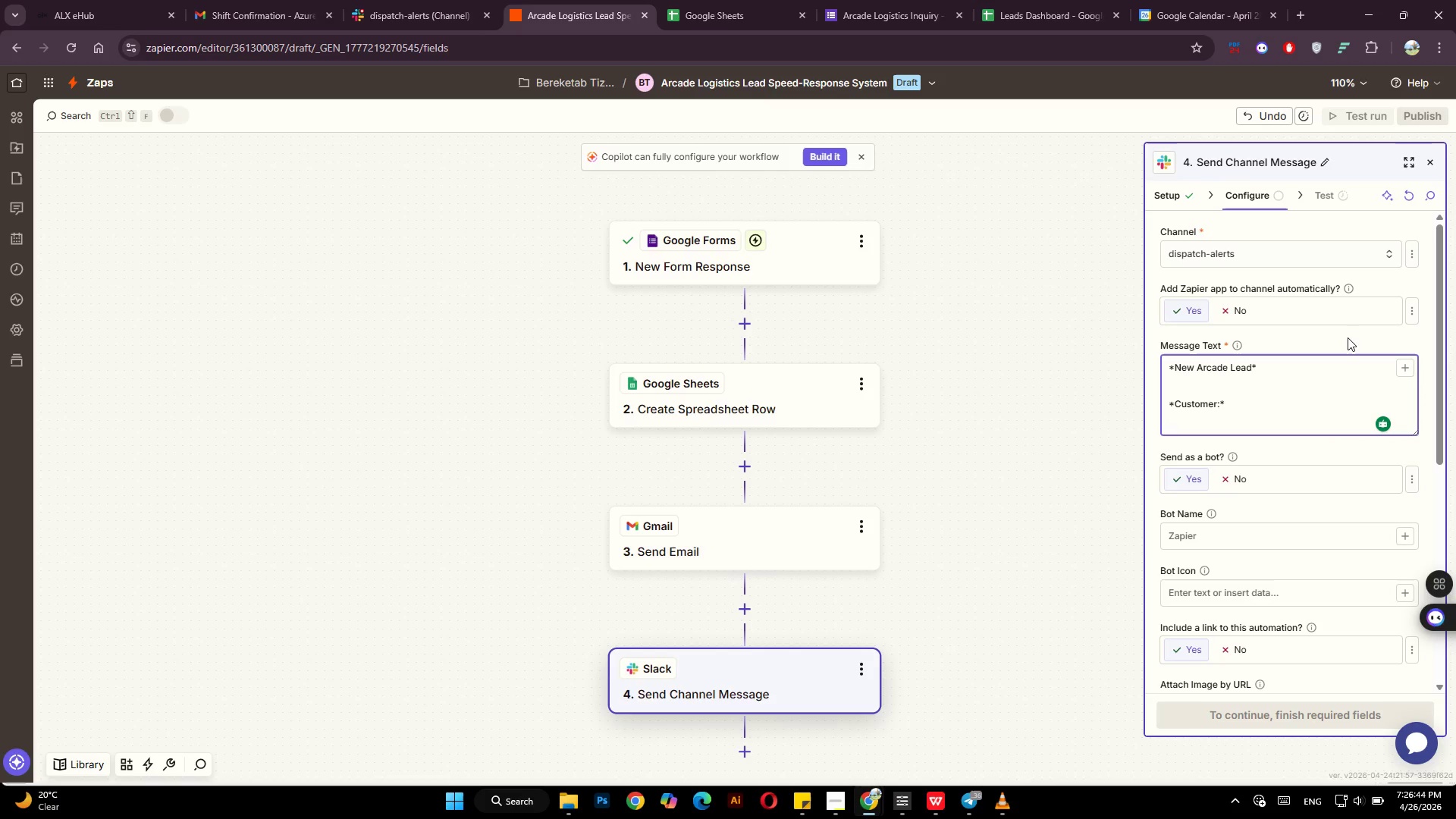 
wait(6.73)
 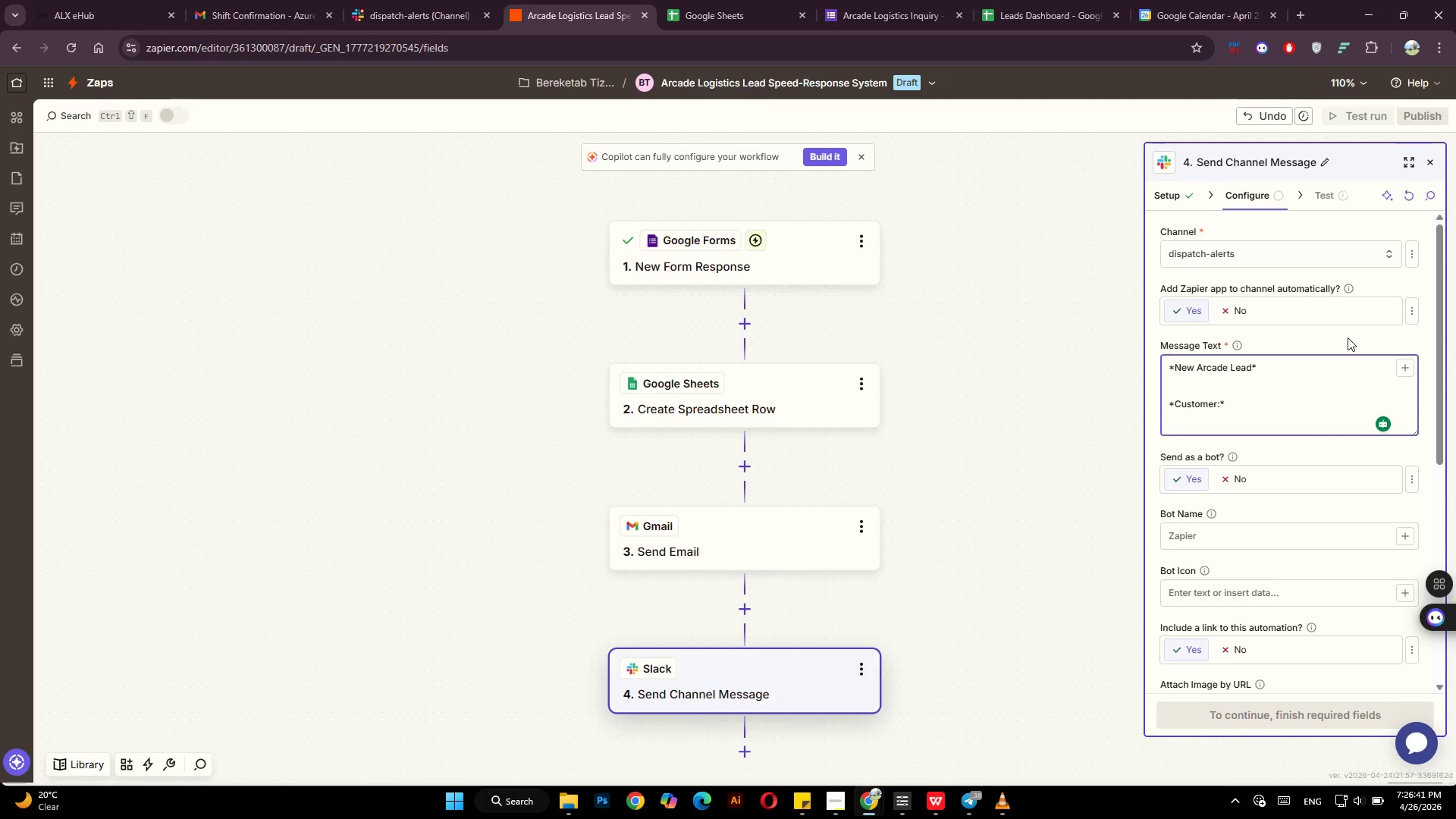 
key(Shift+8)
 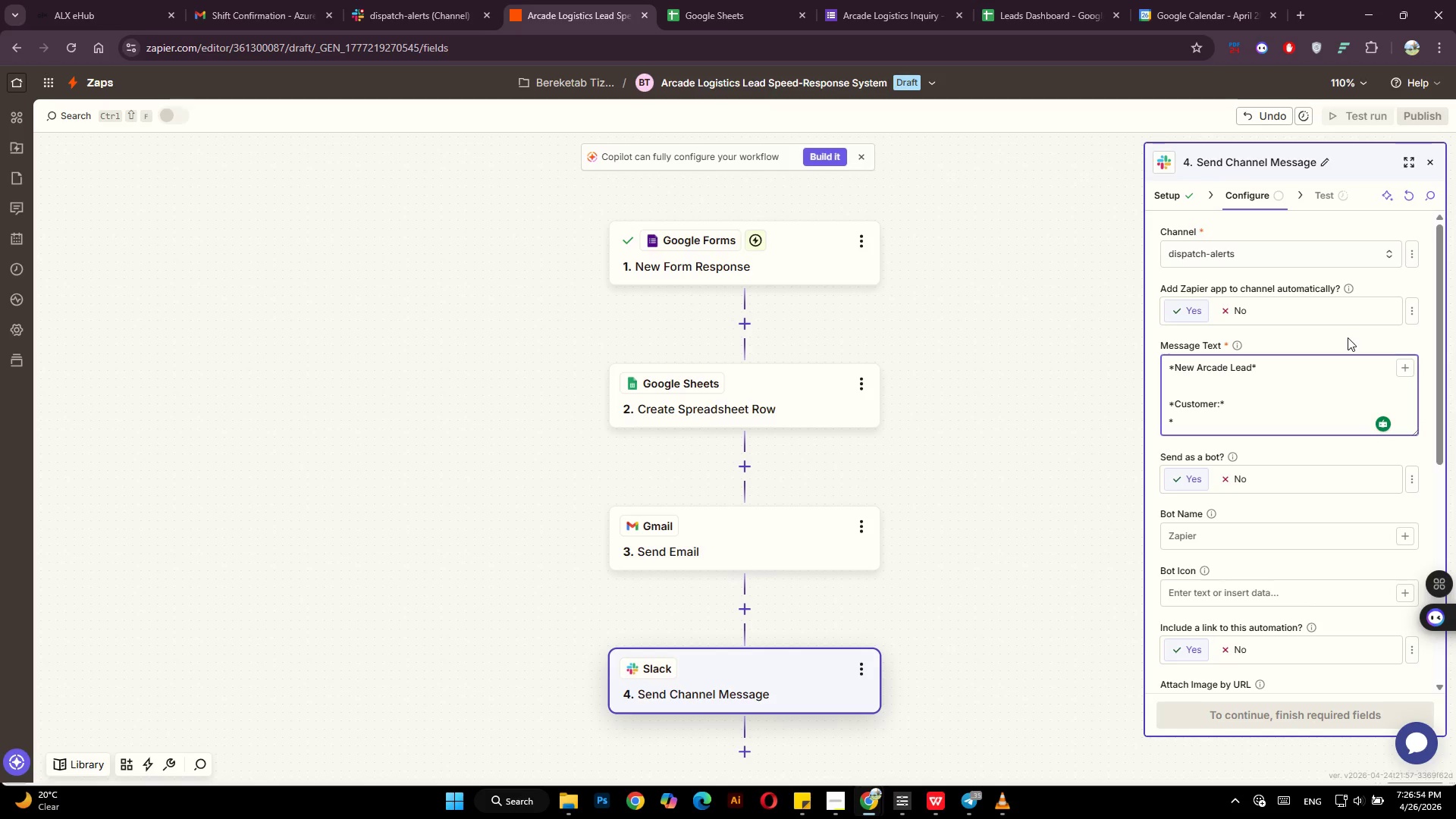 
wait(13.19)
 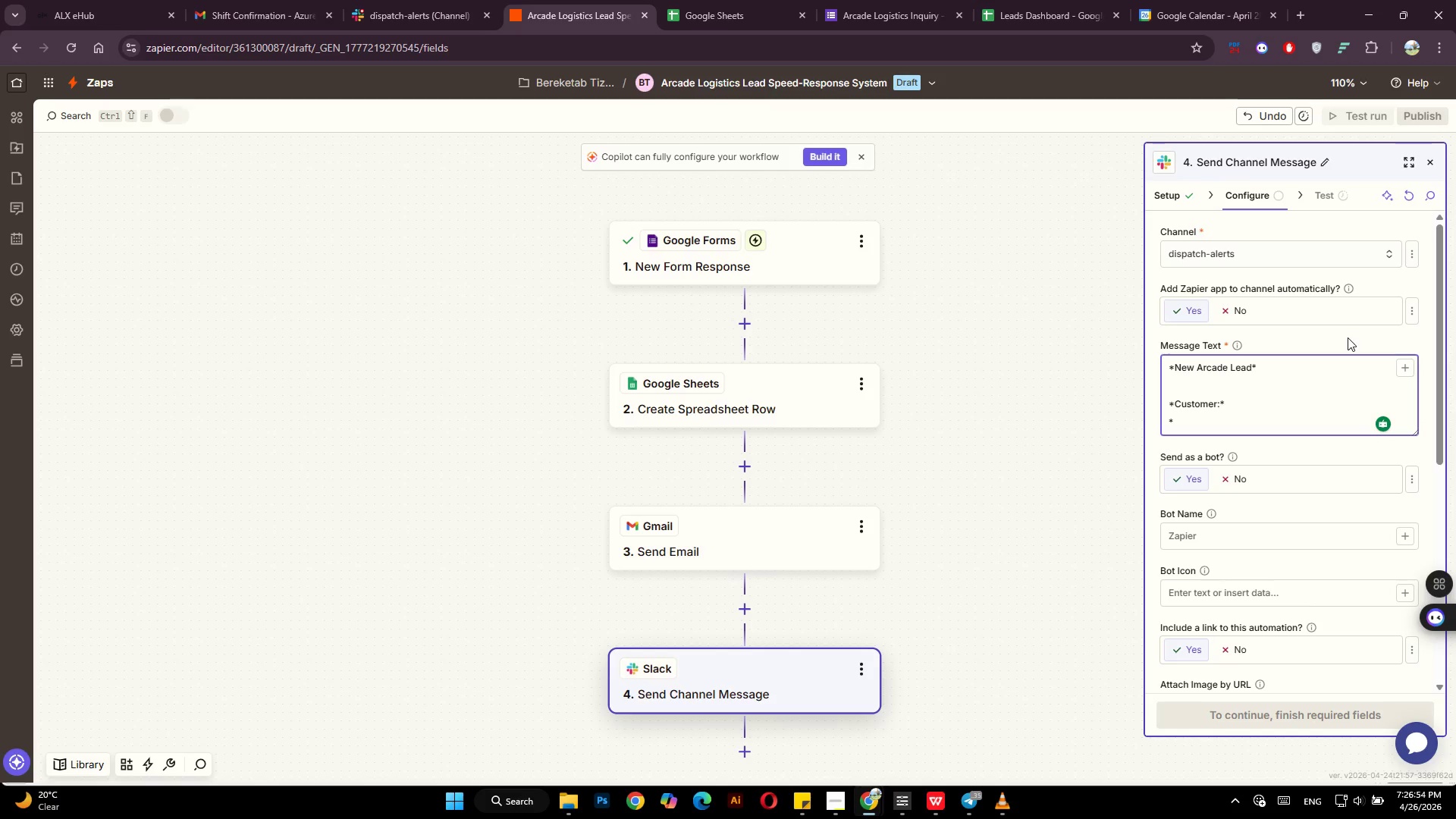 
hold_key(key=ShiftRight, duration=0.31)
 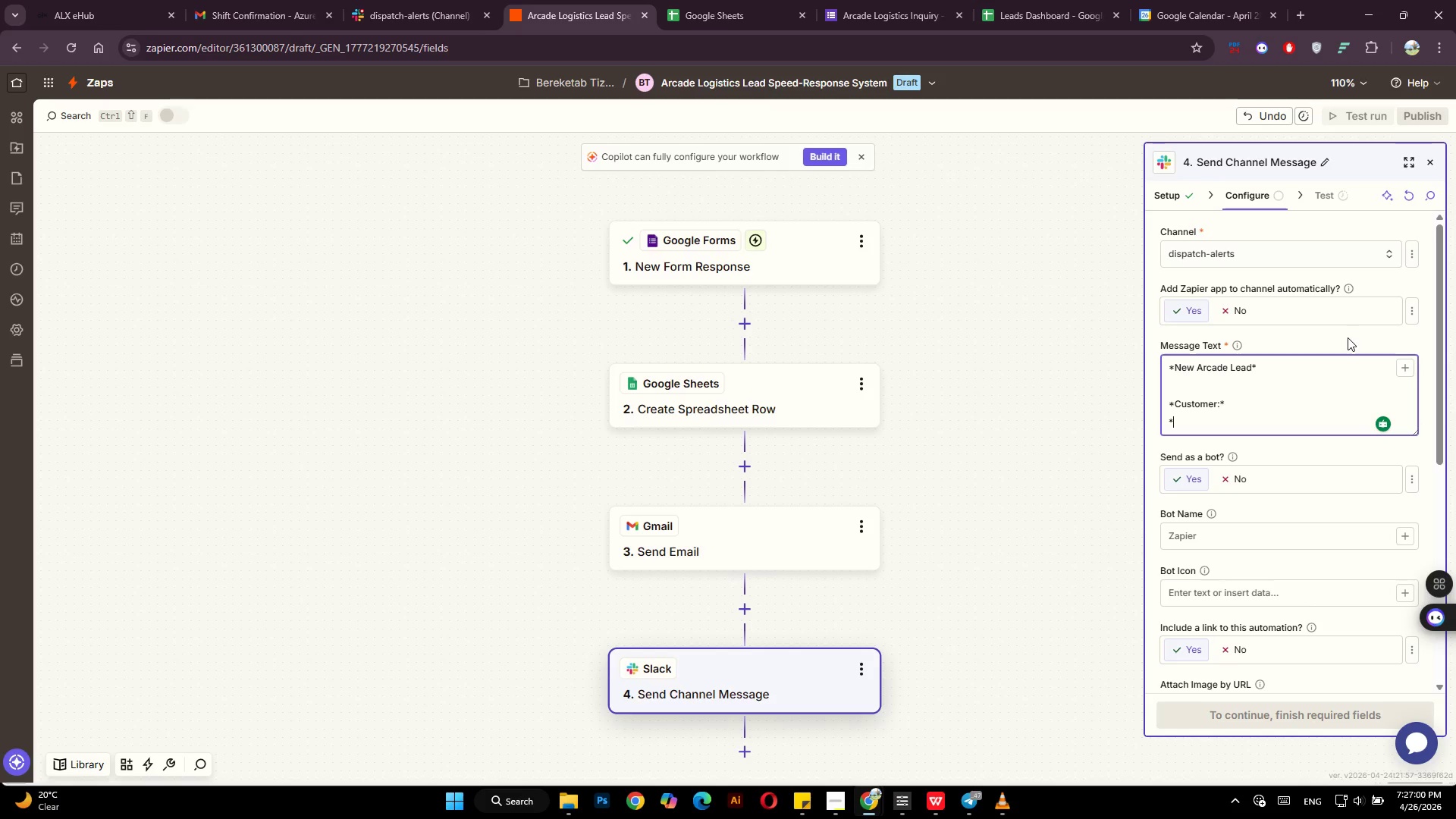 
type(Machine:*)
 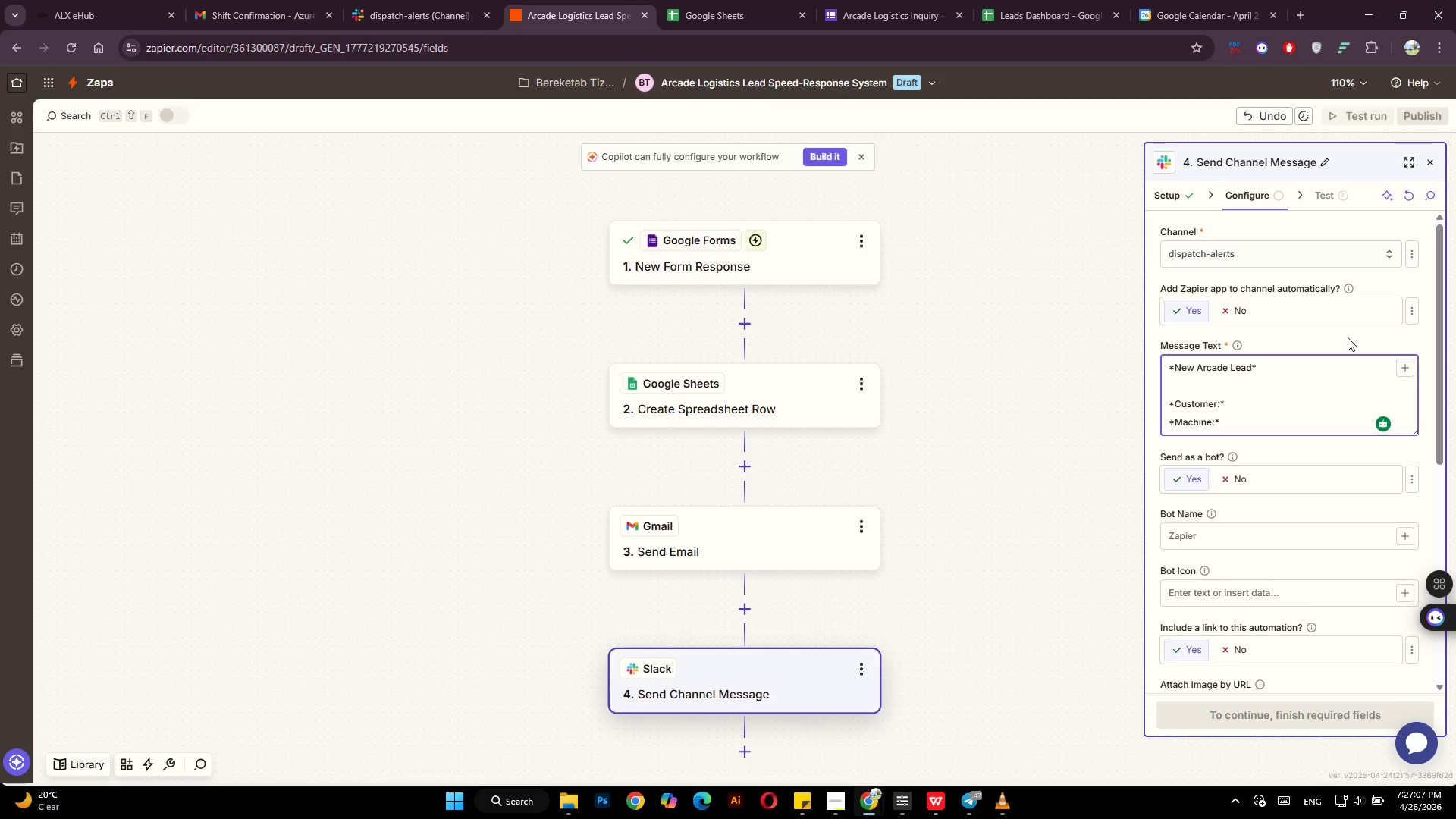 
key(Enter)
 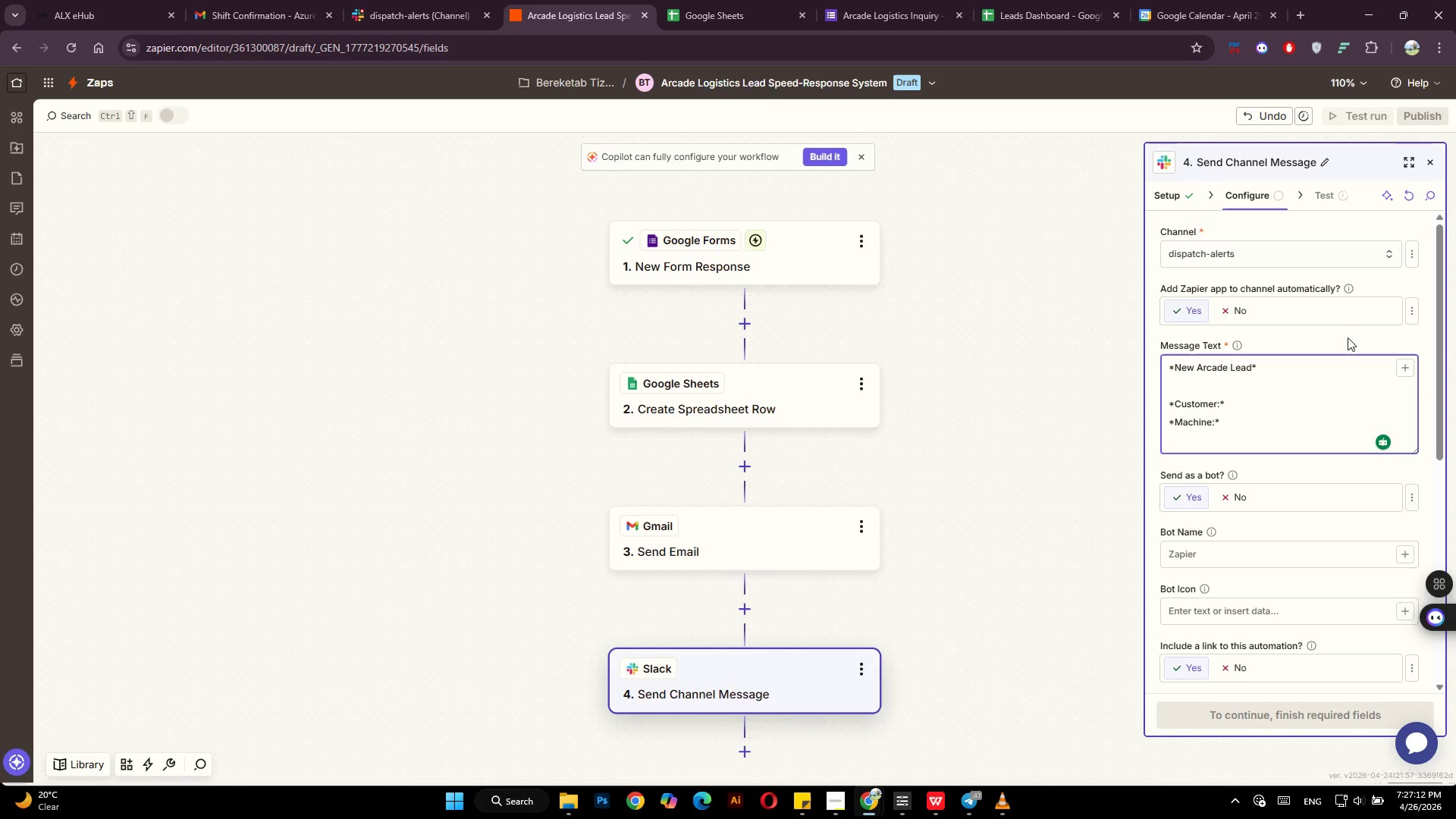 
type(*Urgency:* )
 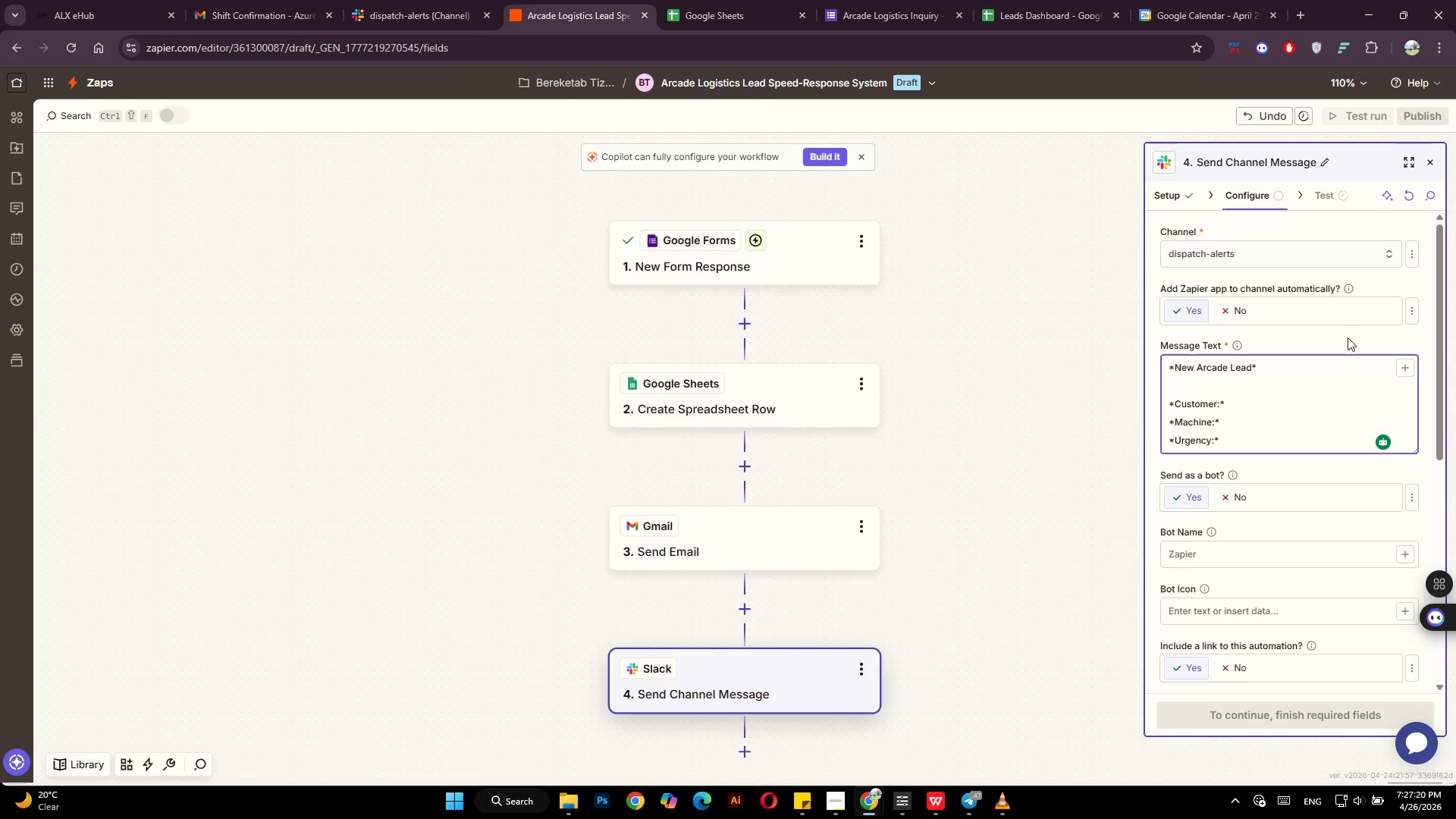 
key(Space)
 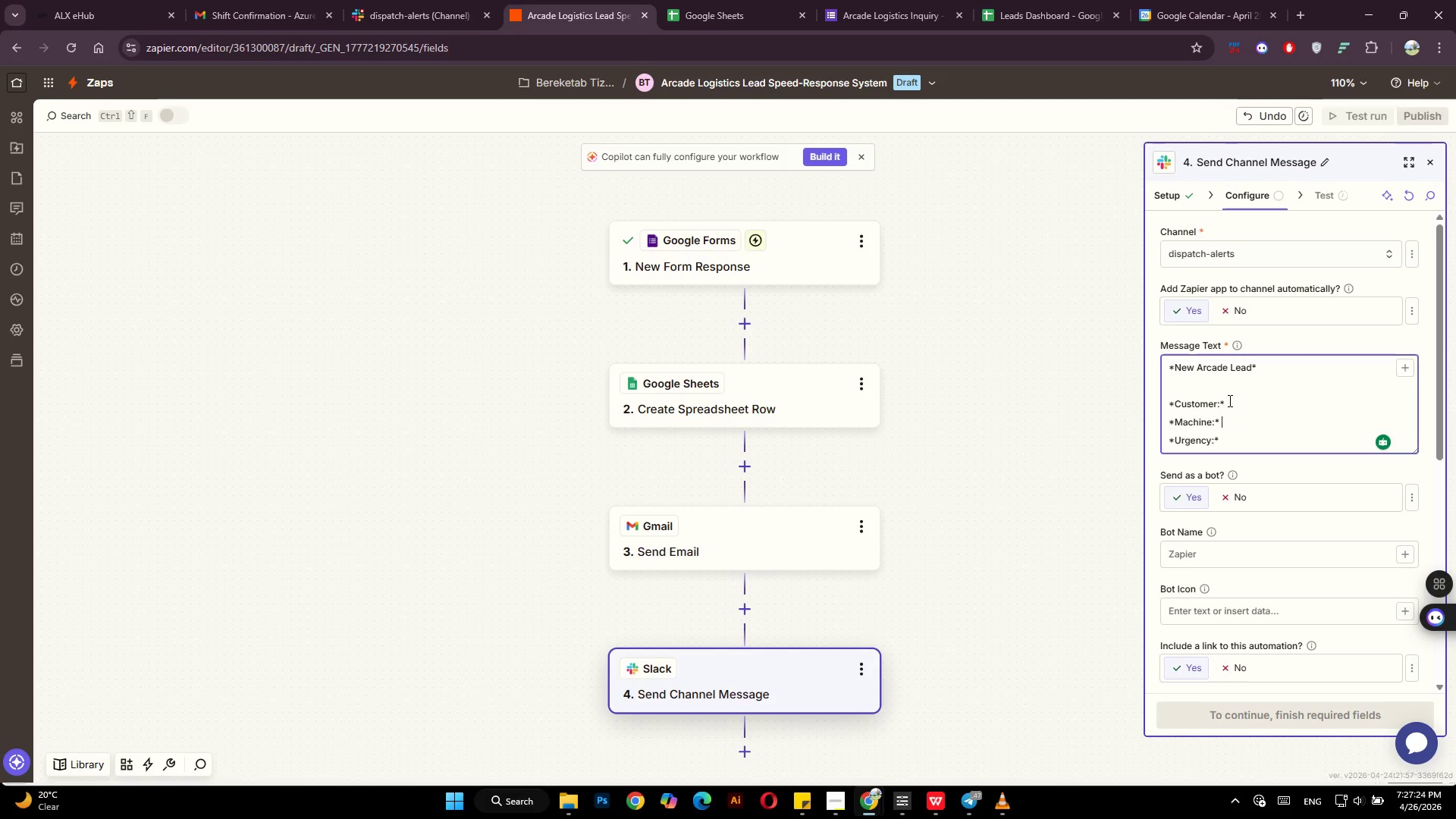 
left_click([1234, 404])
 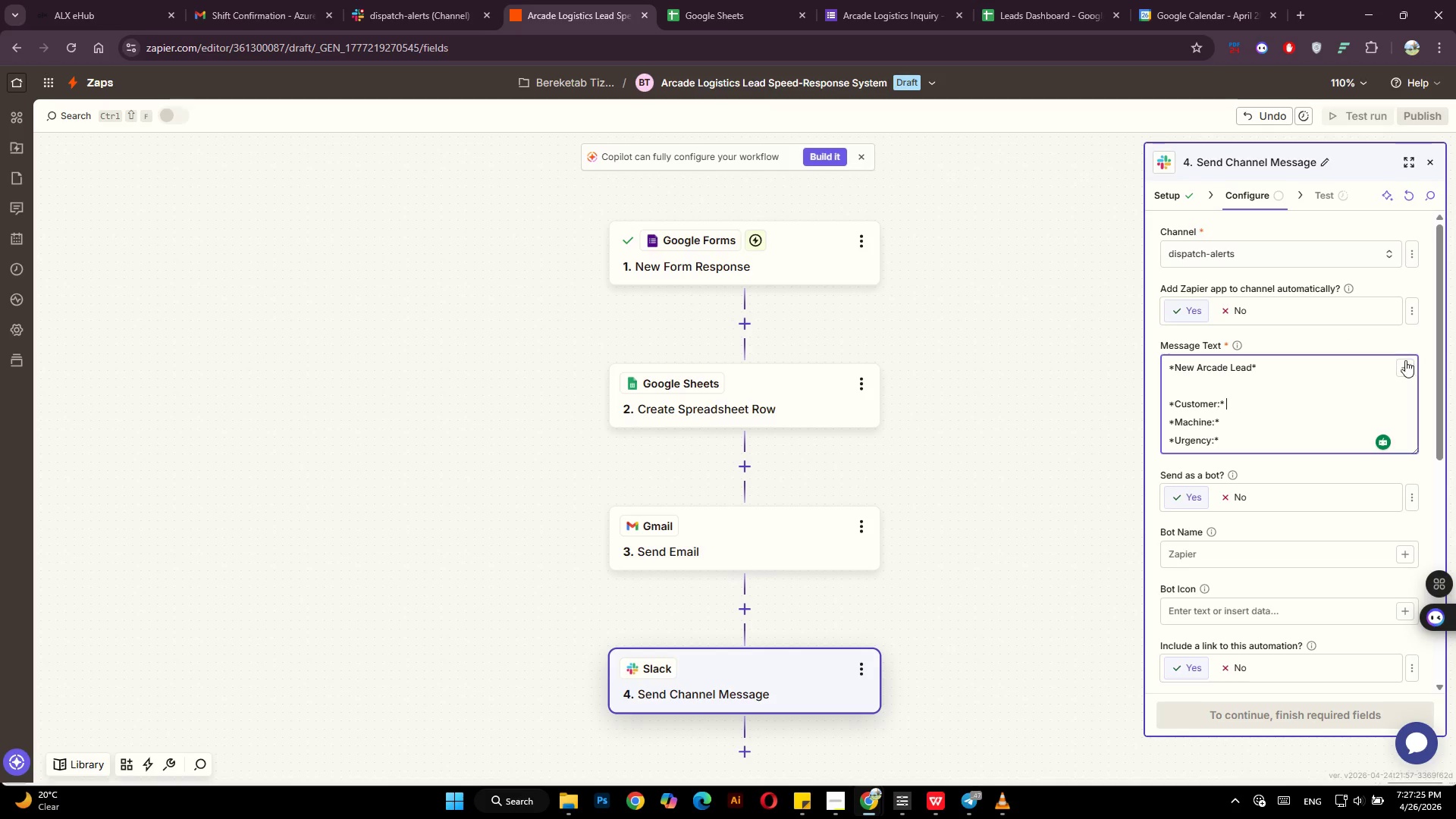 
left_click([1405, 367])
 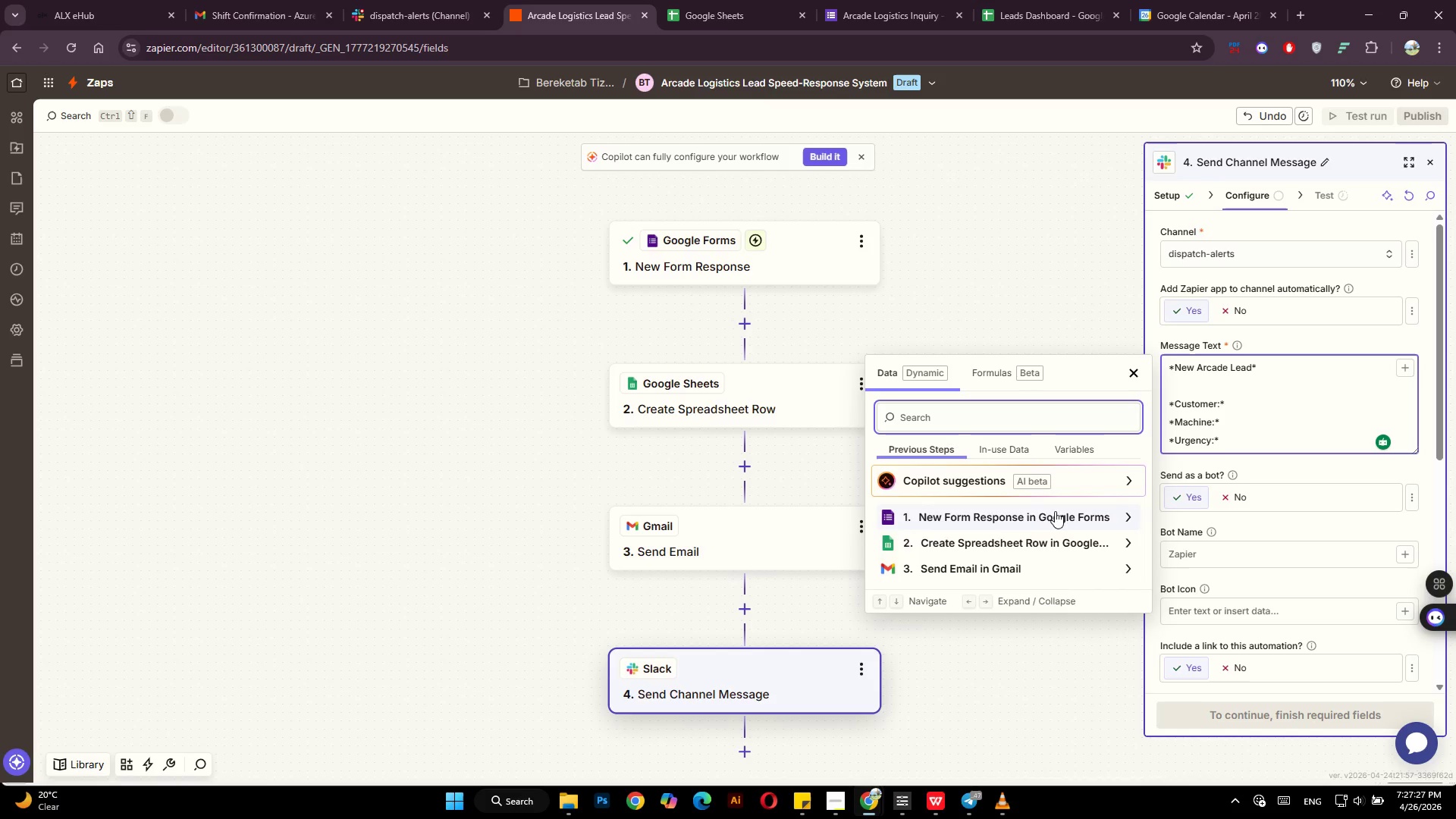 
left_click([1044, 511])
 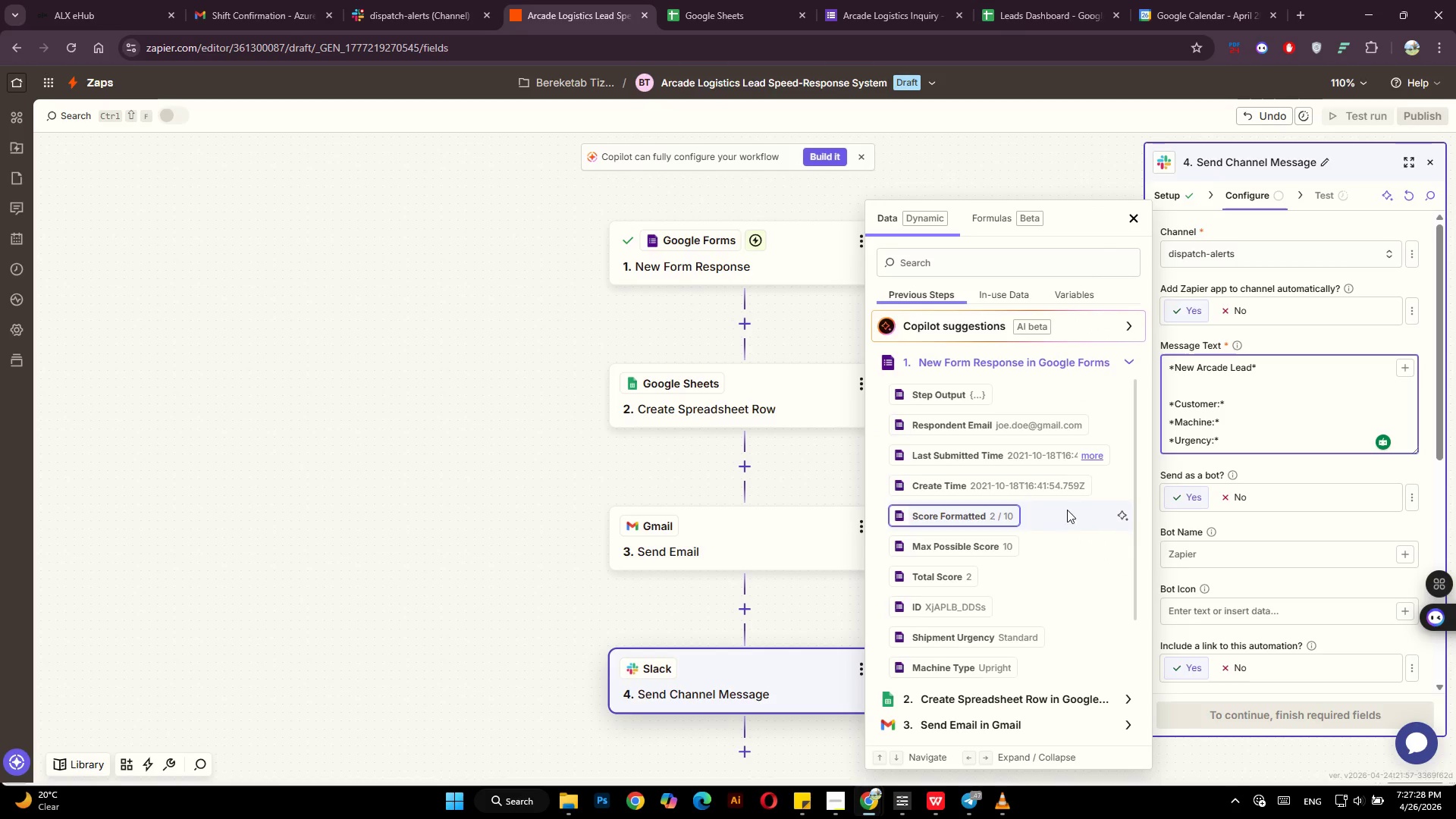 
scroll: coordinate [1002, 586], scroll_direction: down, amount: 5.0
 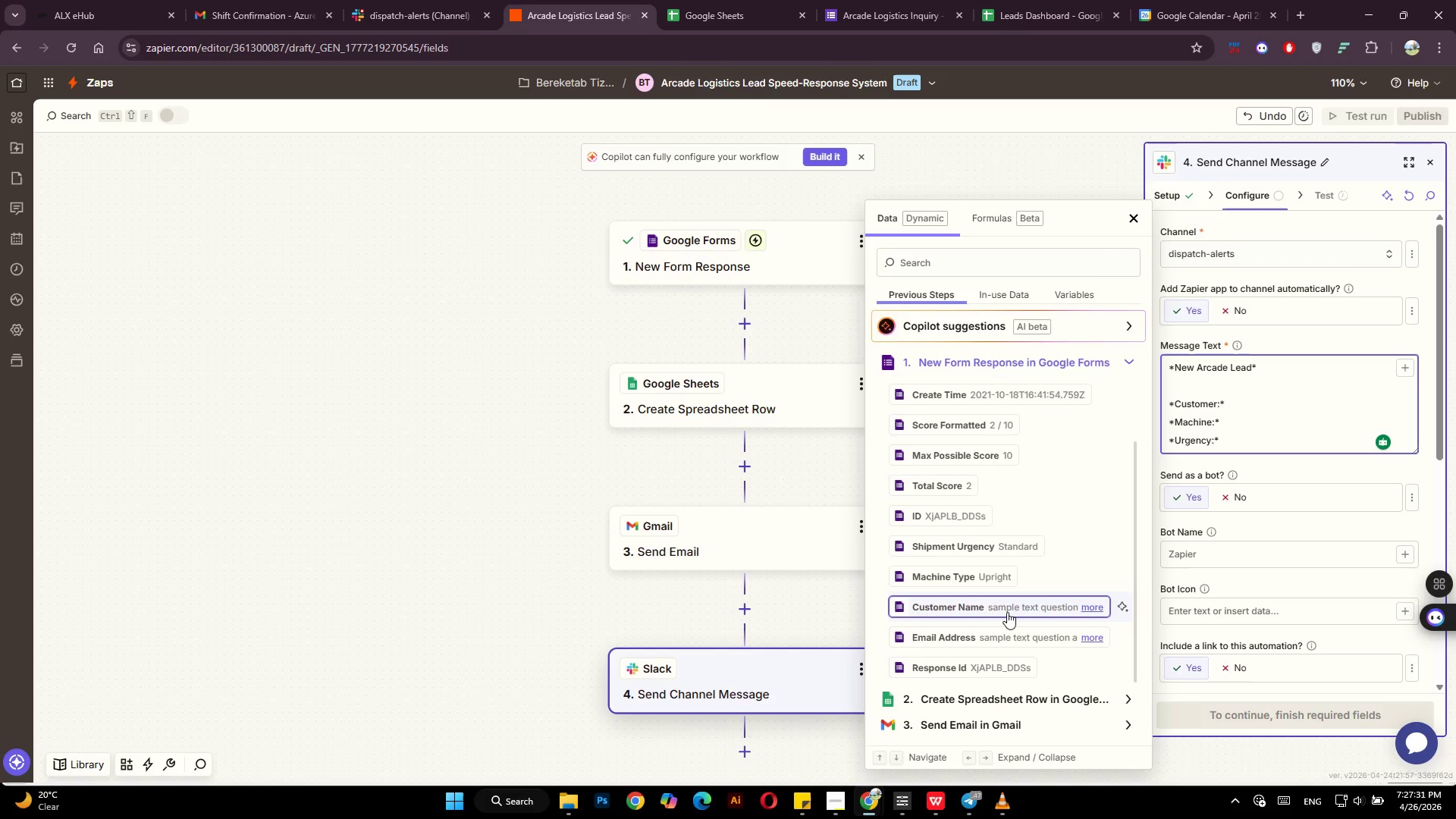 
left_click([1007, 612])
 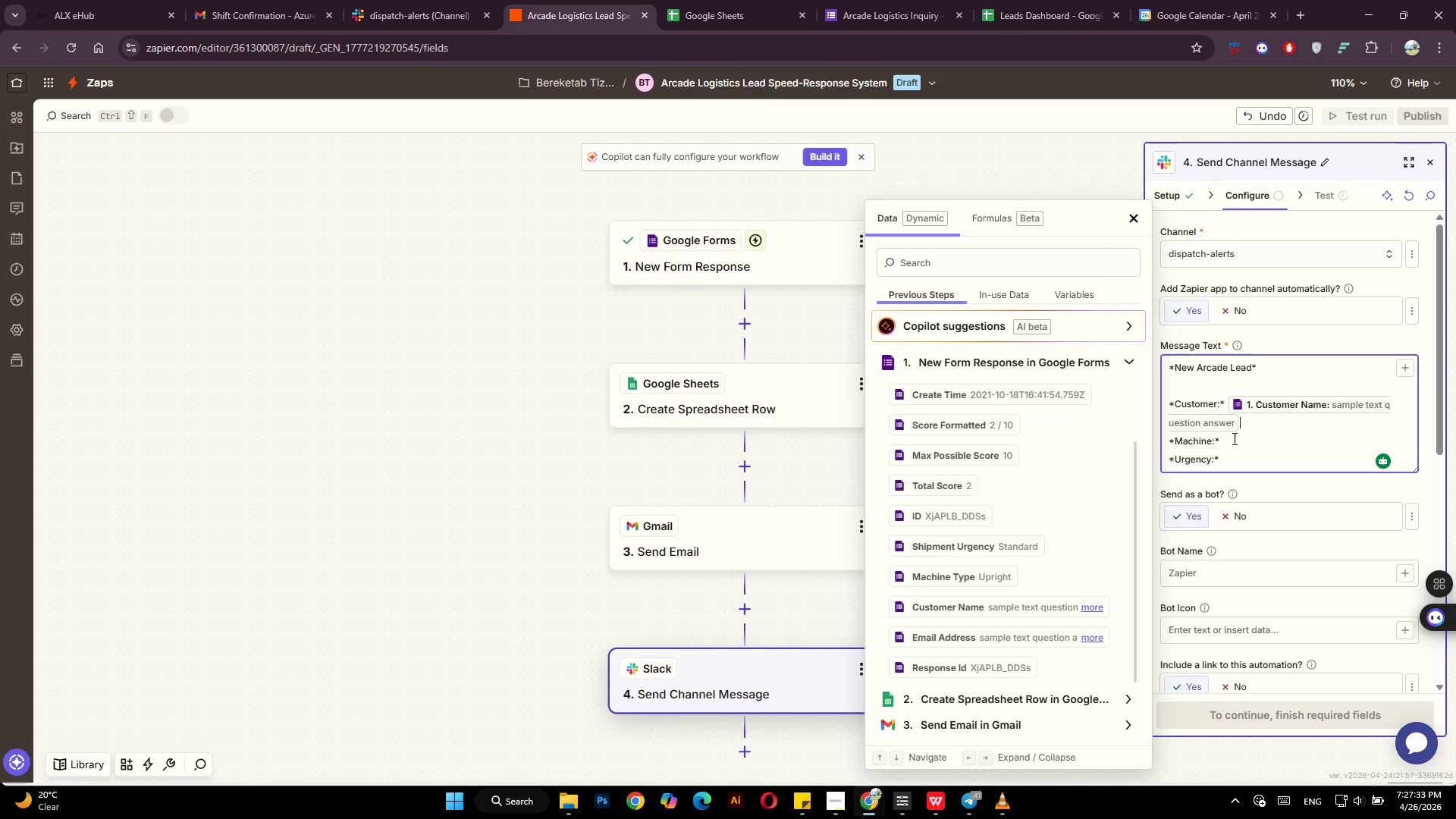 
left_click([1233, 438])
 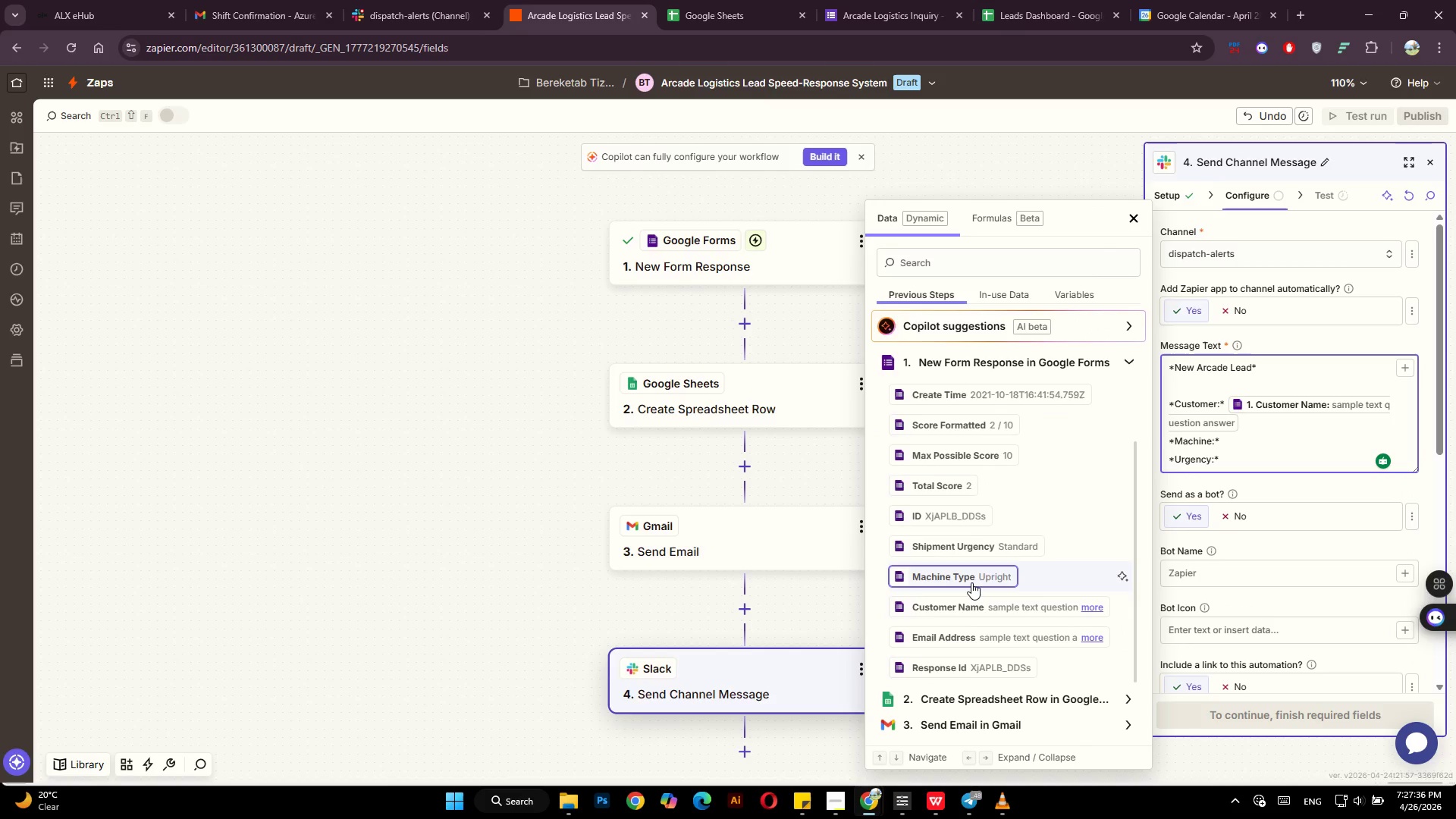 
left_click([971, 581])
 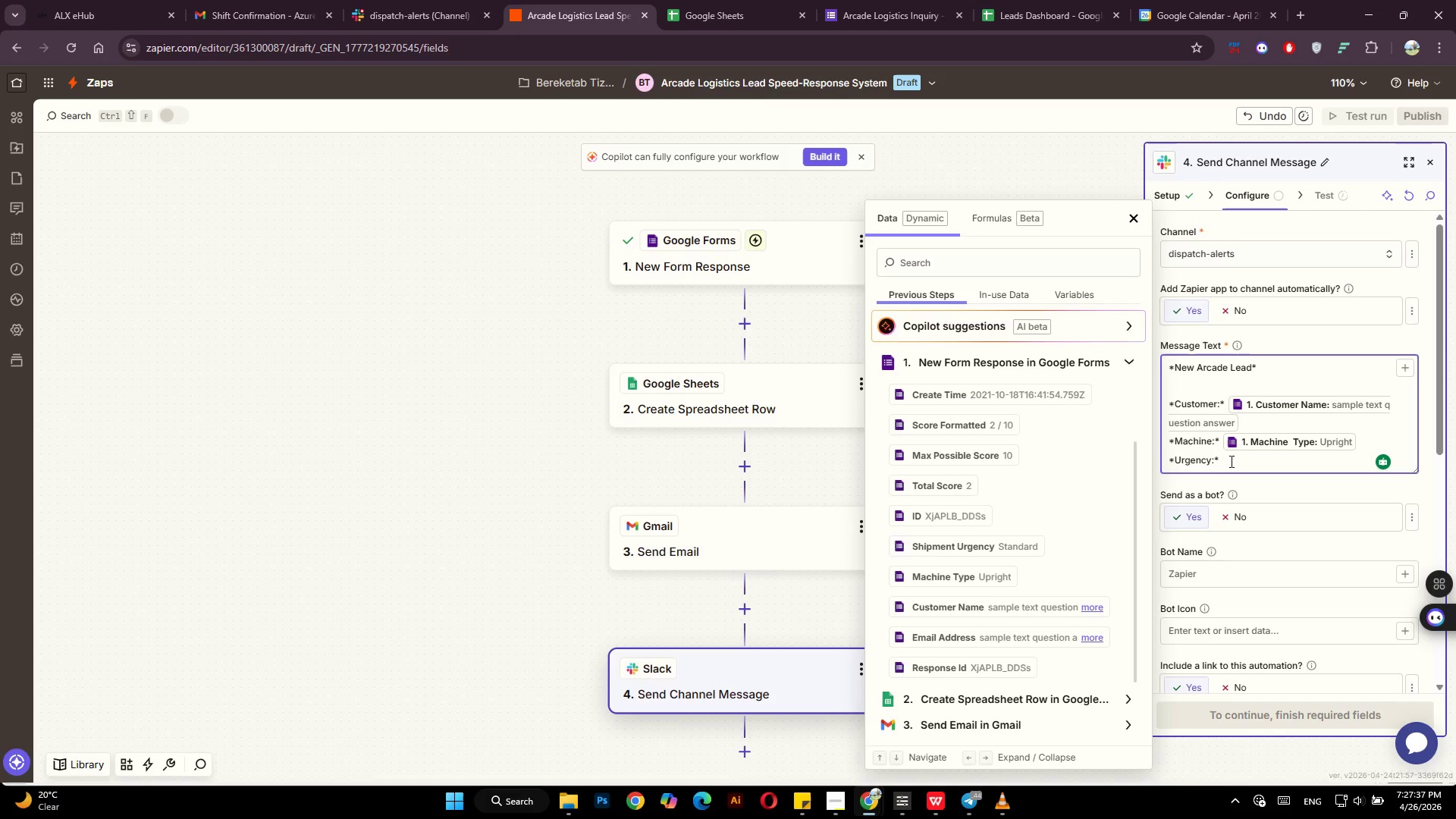 
left_click([1233, 458])
 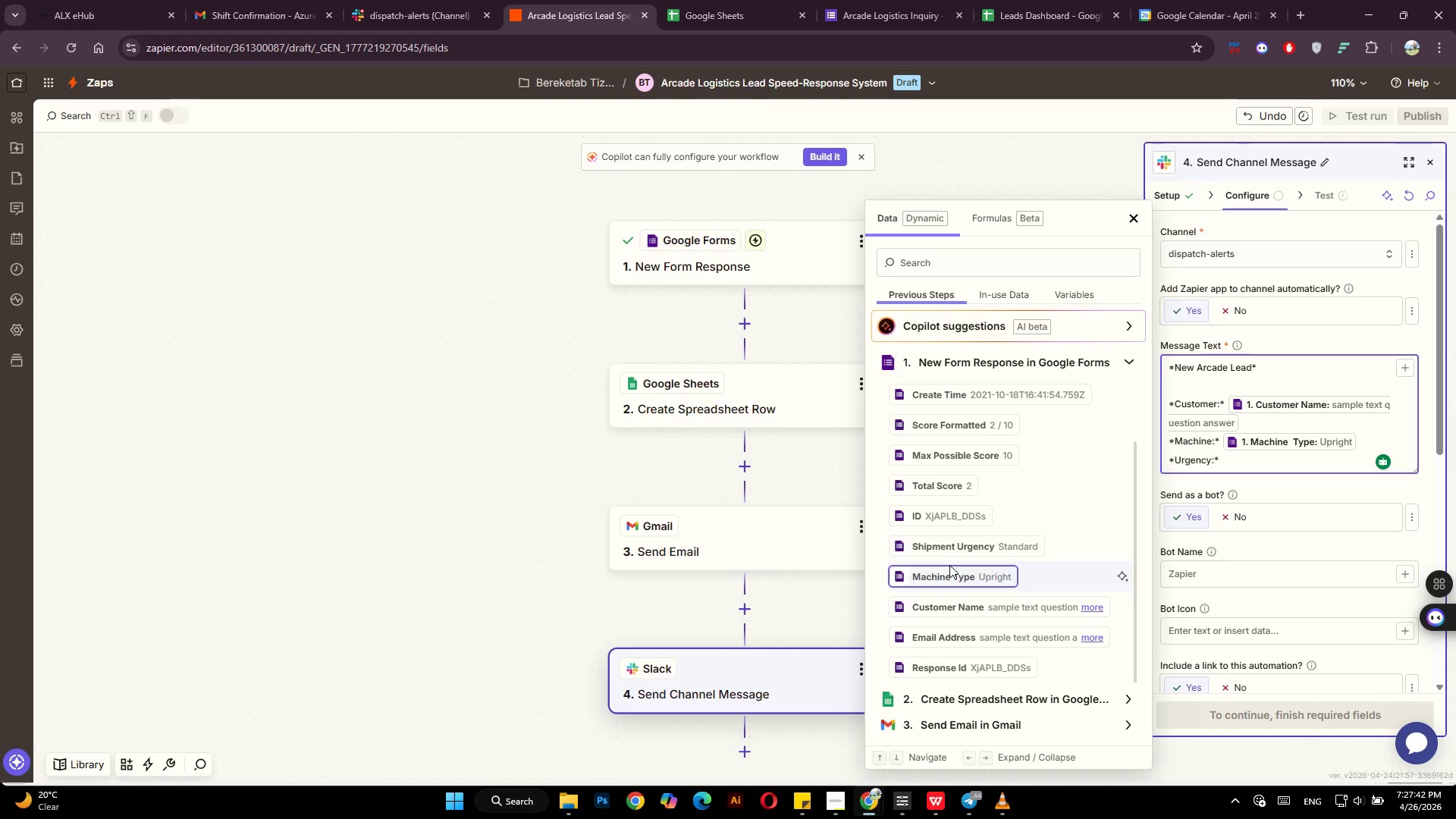 
wait(5.3)
 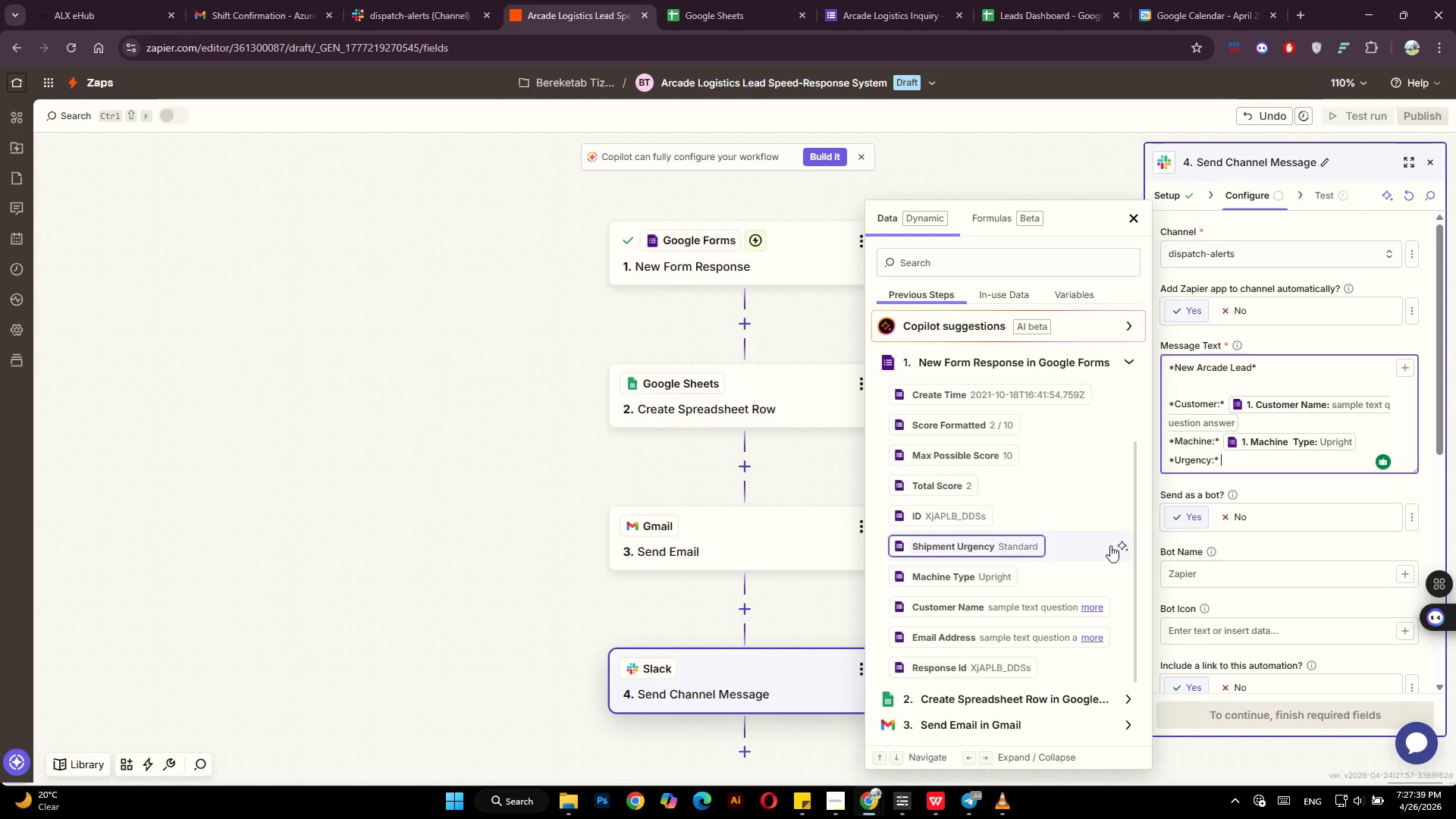 
left_click([967, 544])